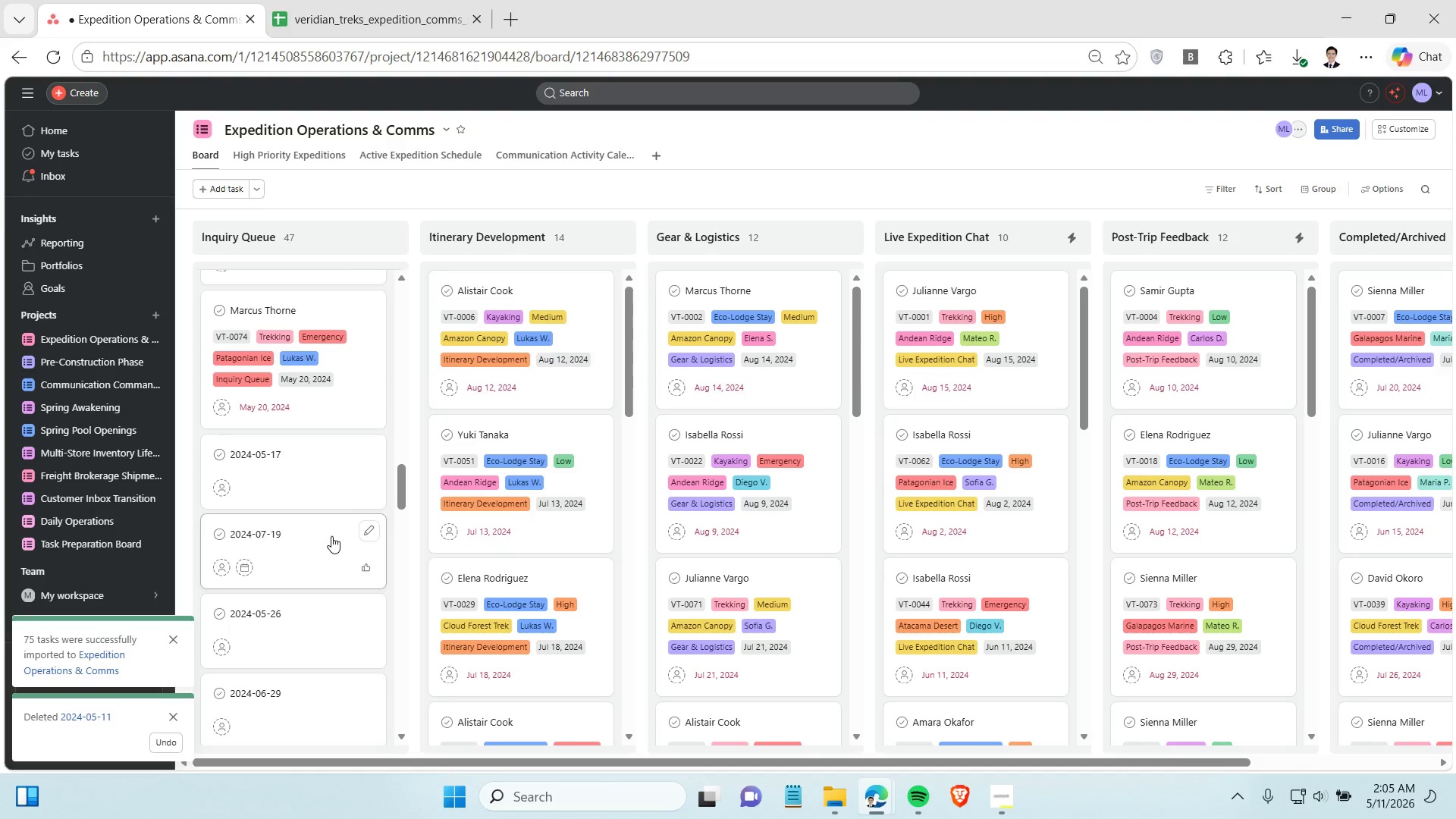 
right_click([328, 537])
 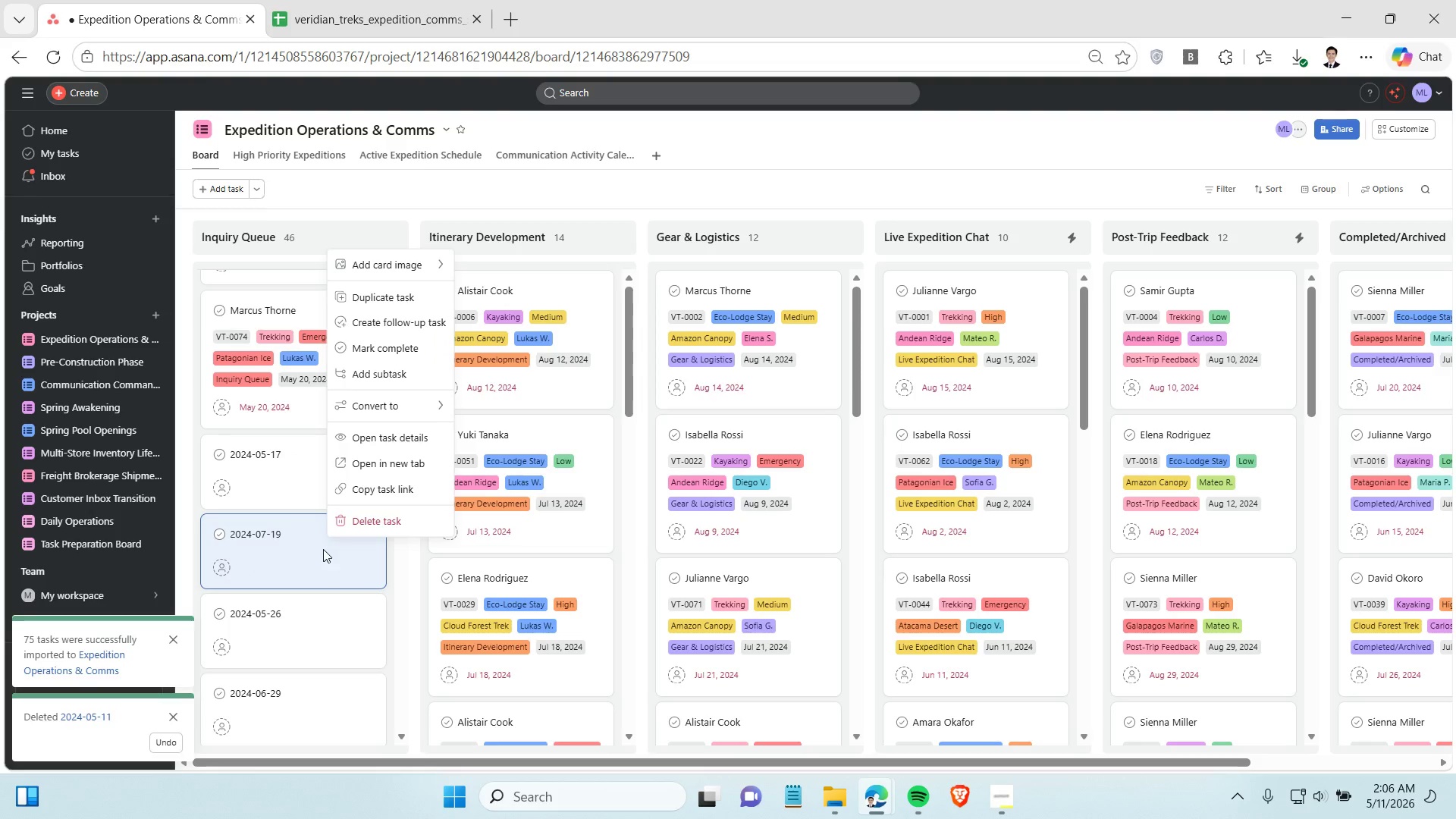 
left_click([363, 518])
 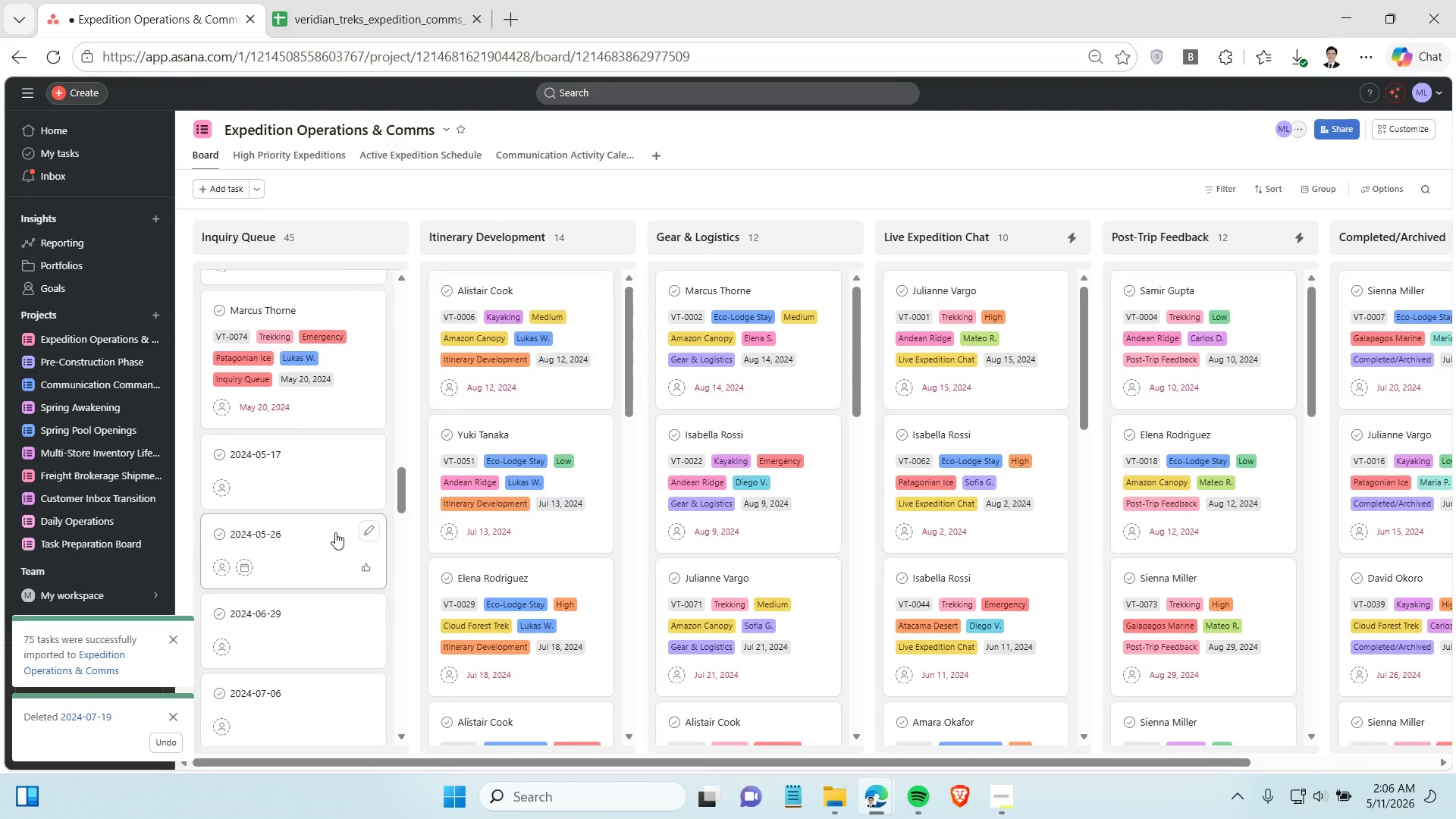 
right_click([323, 546])
 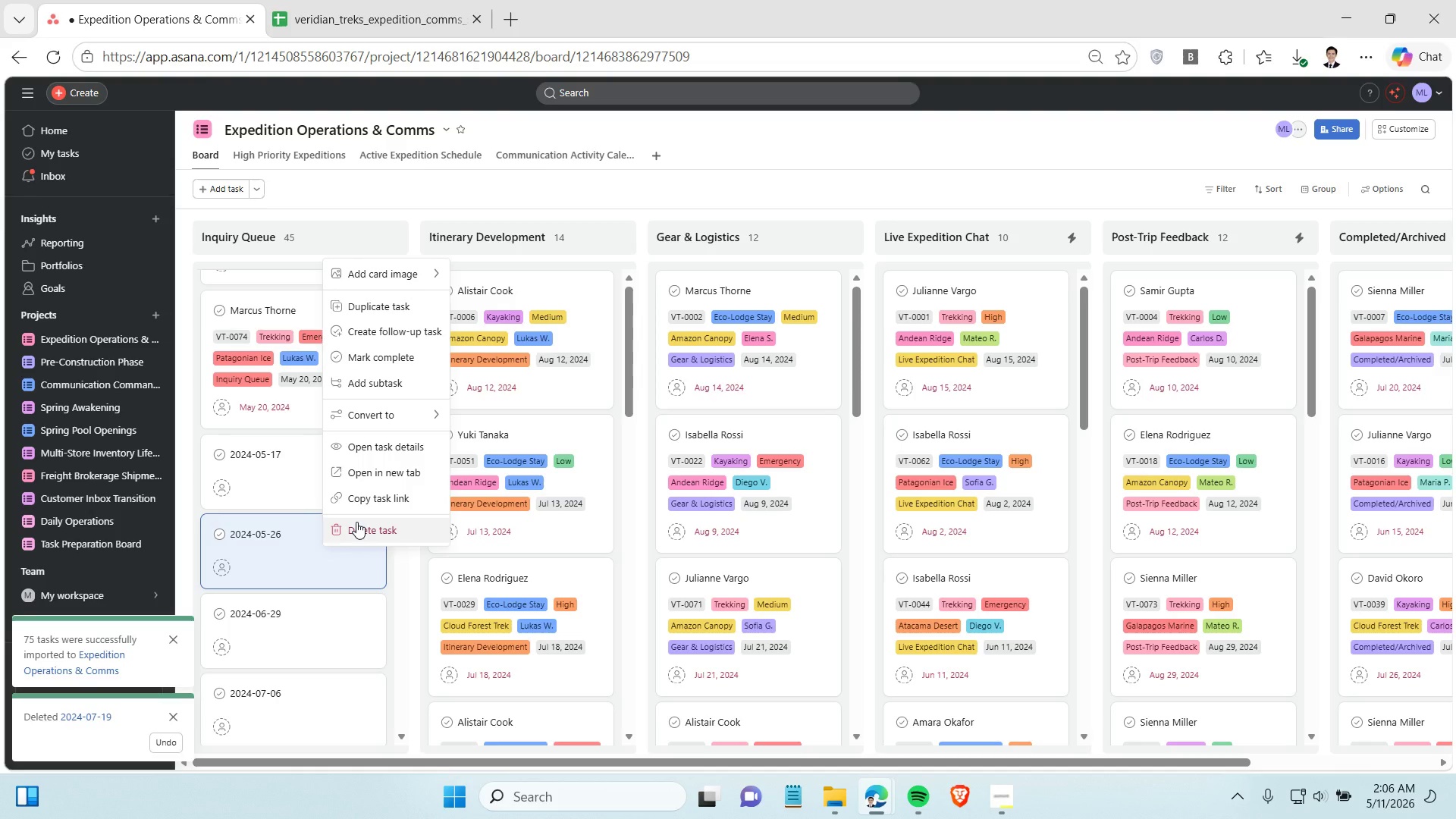 
left_click([356, 522])
 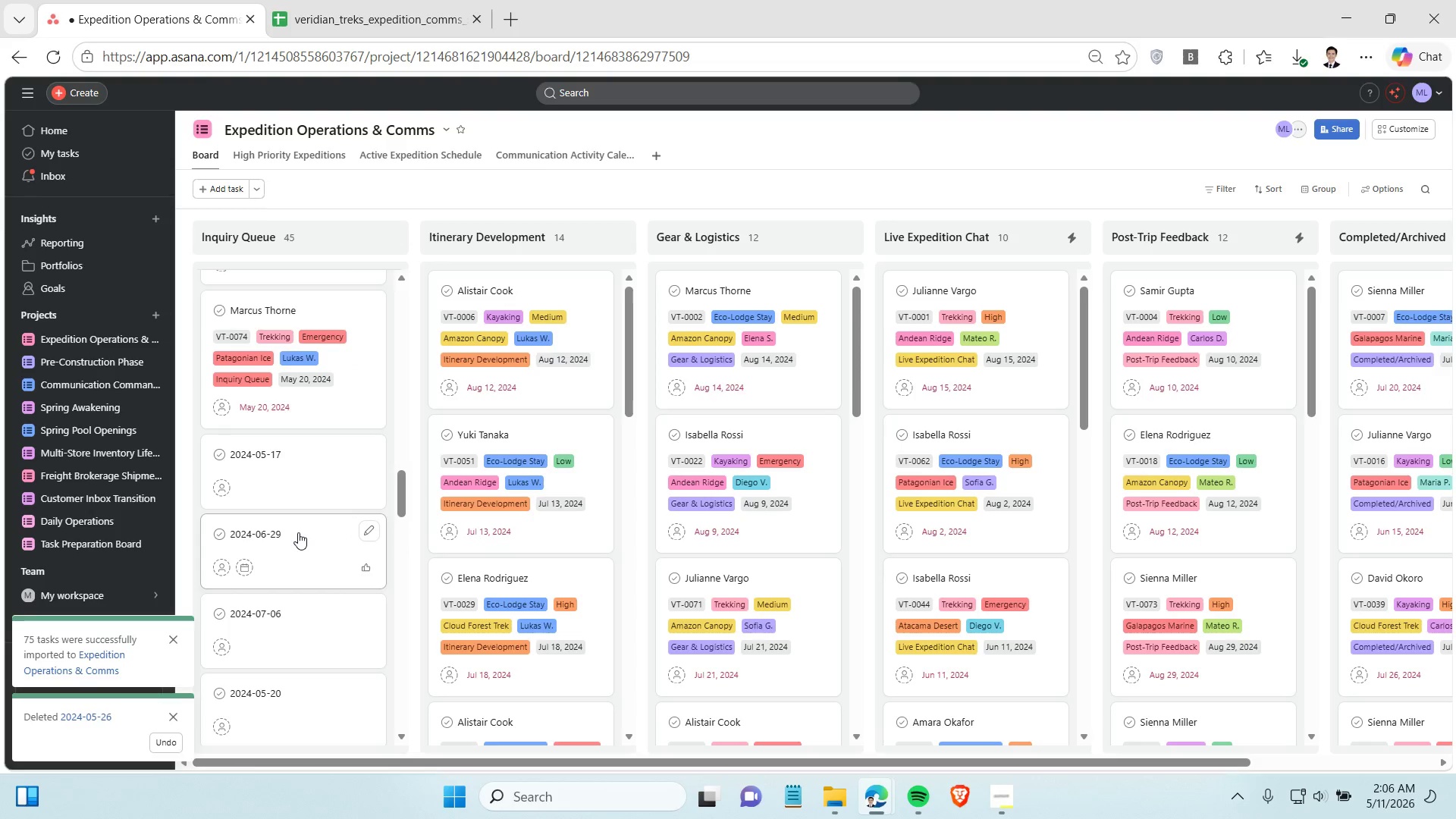 
right_click([298, 532])
 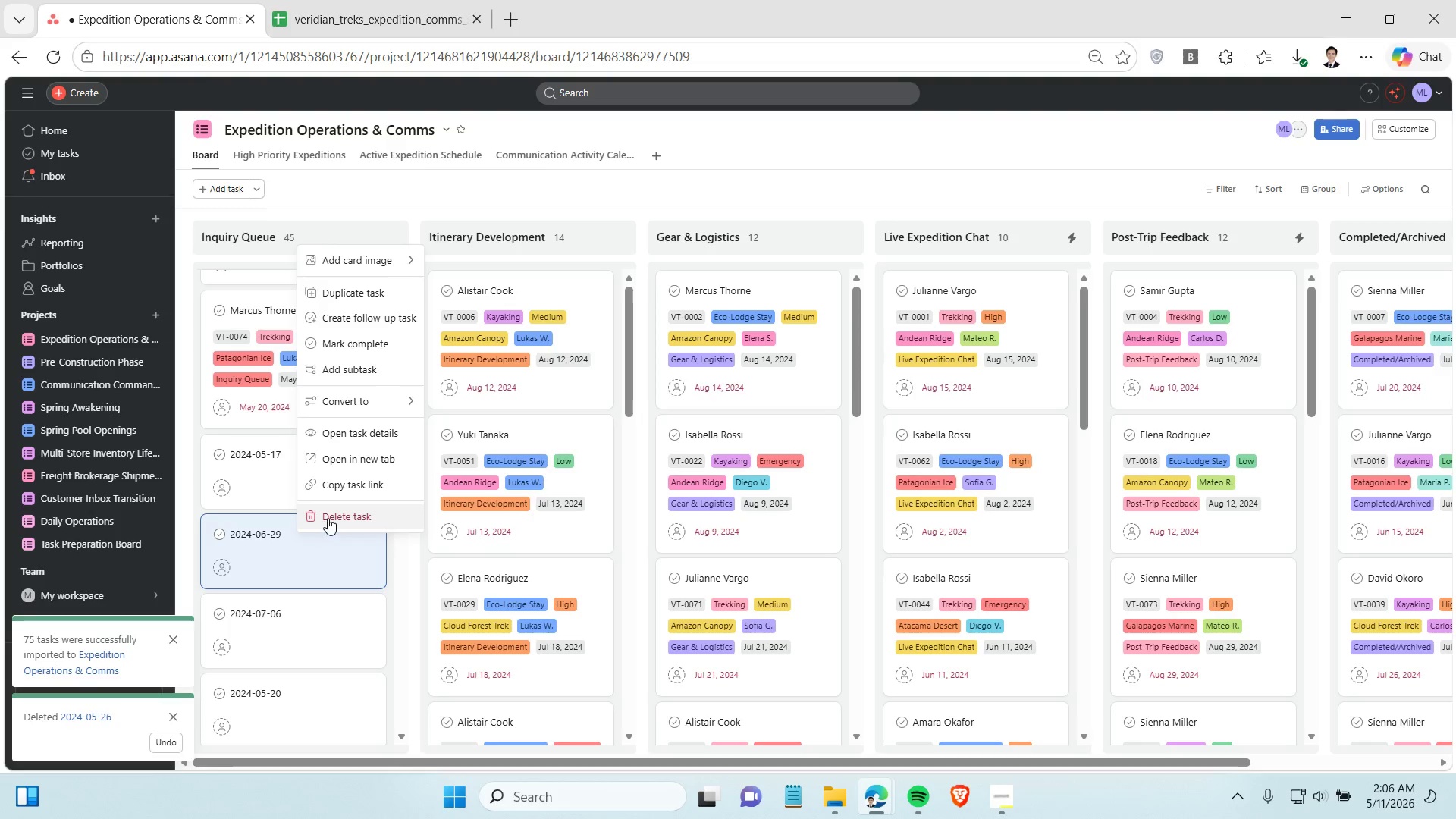 
left_click([328, 518])
 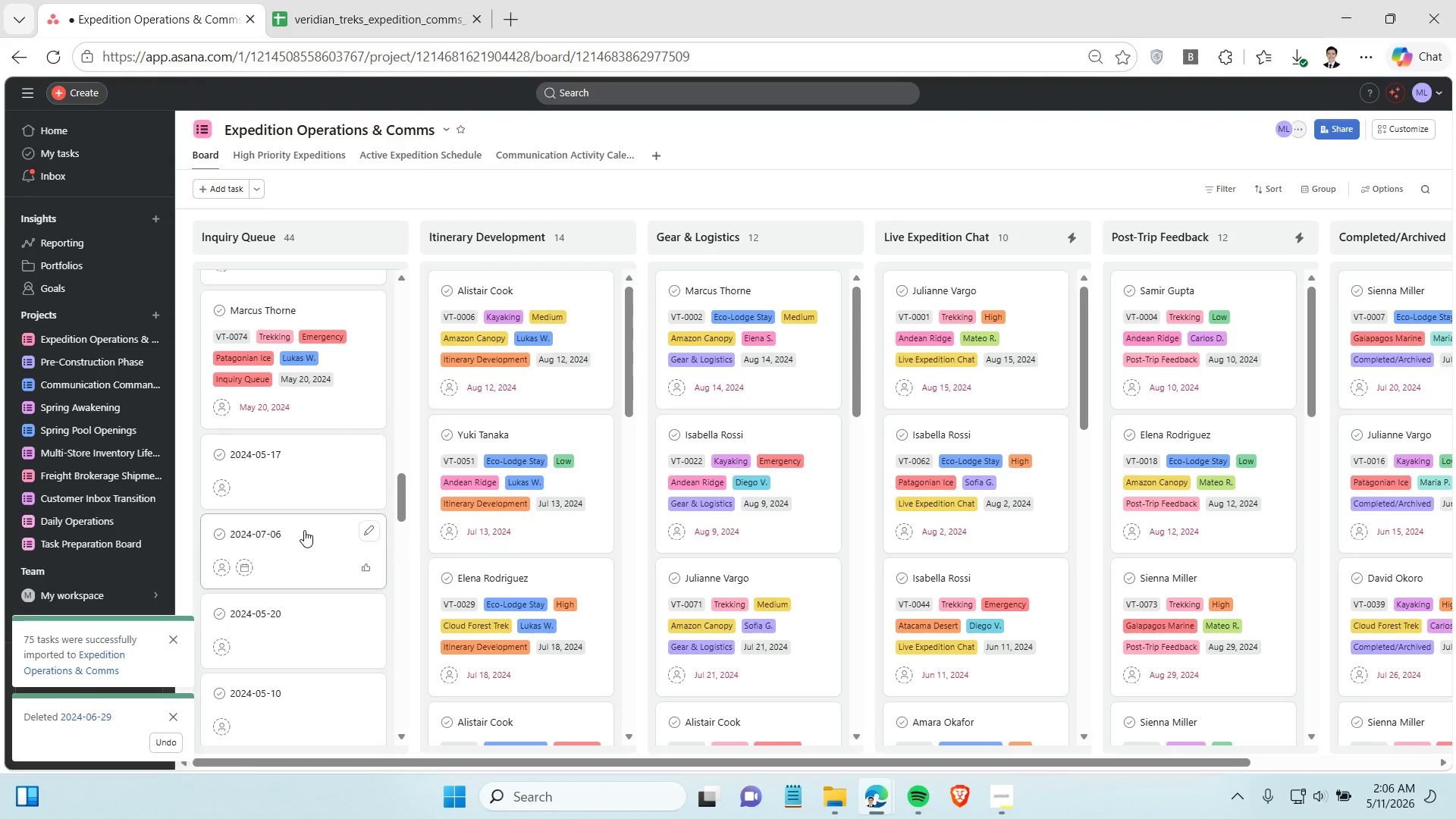 
right_click([304, 530])
 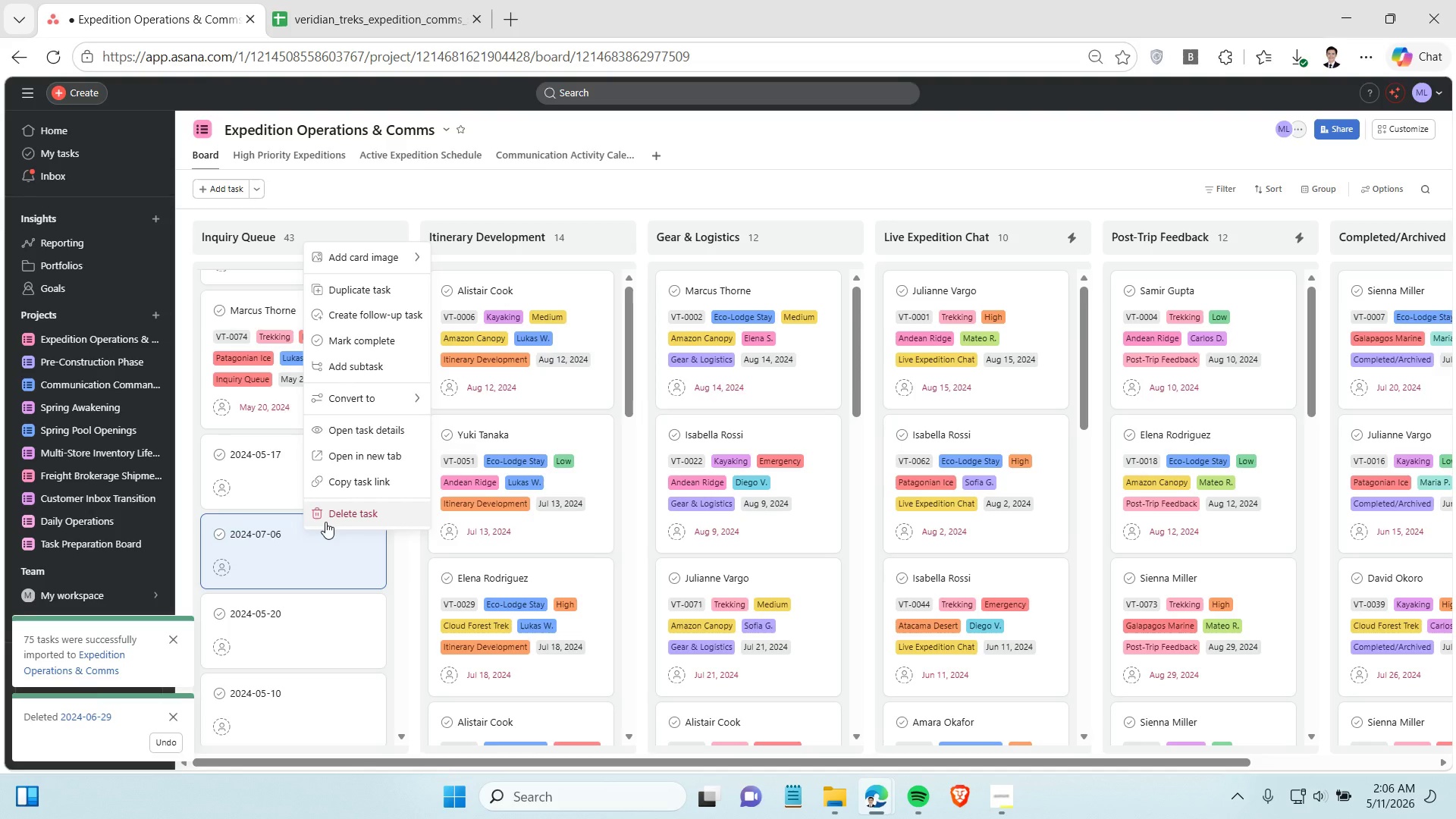 
left_click([327, 520])
 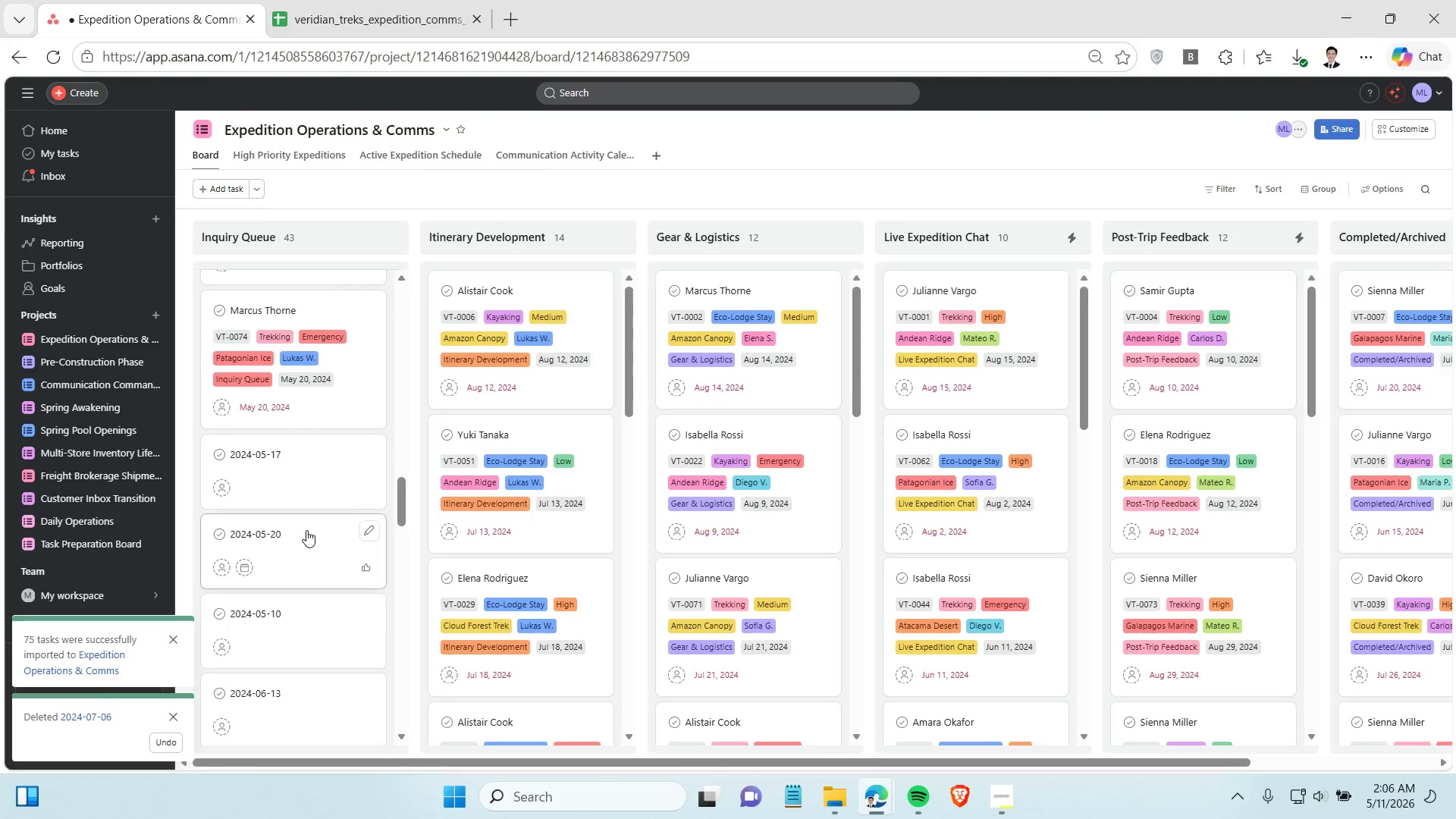 
right_click([306, 530])
 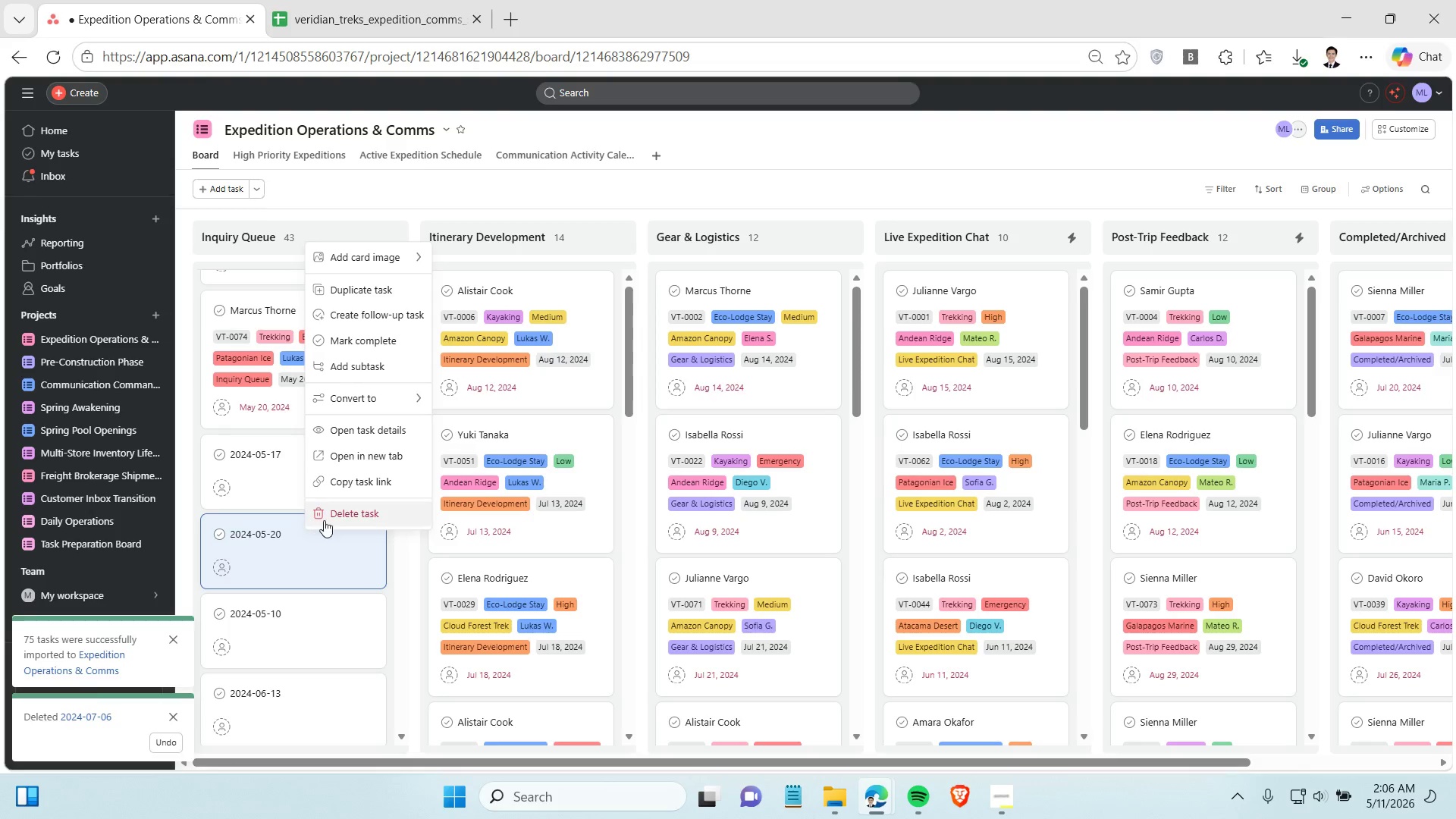 
left_click([331, 516])
 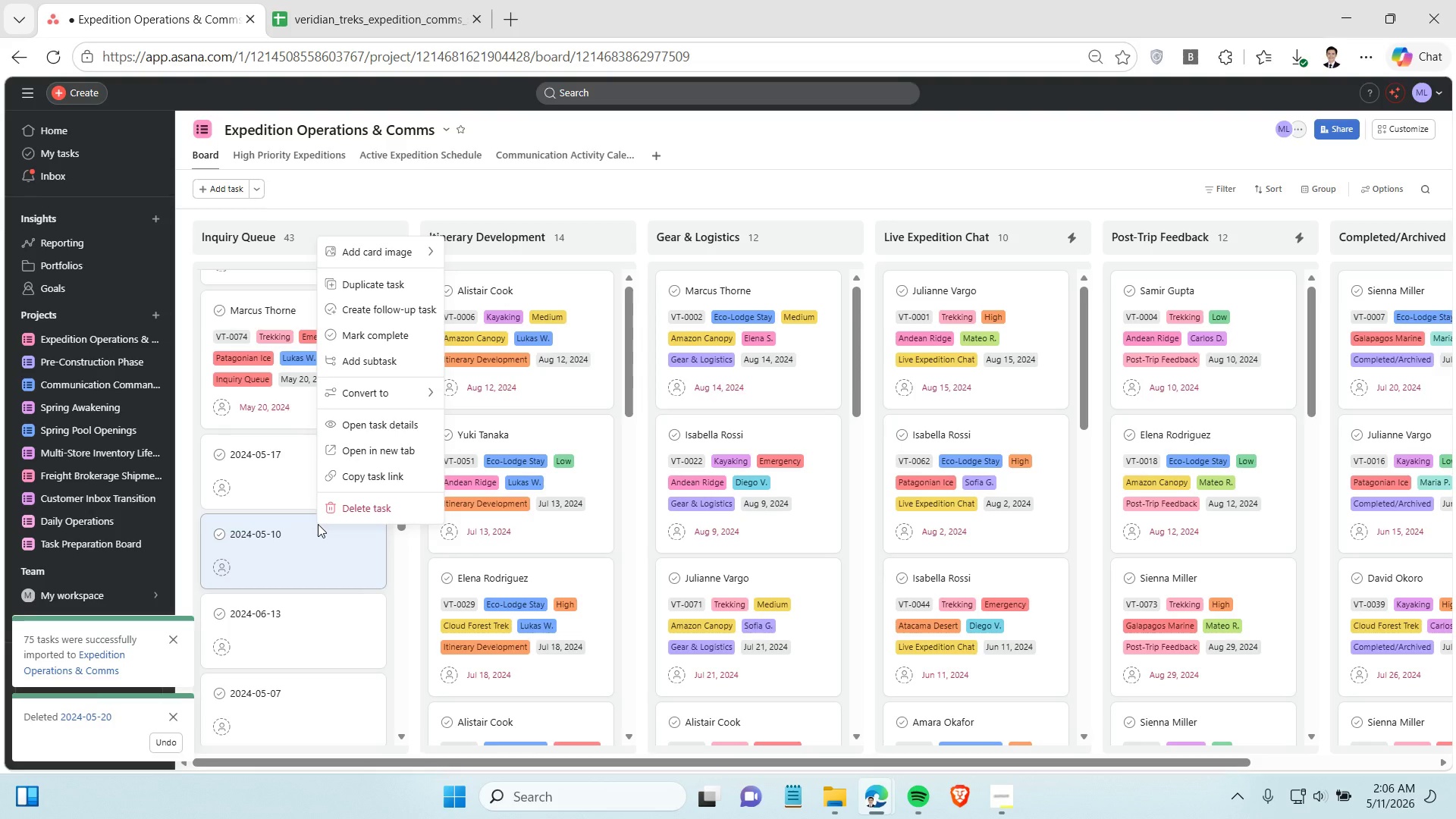 
left_click([339, 509])
 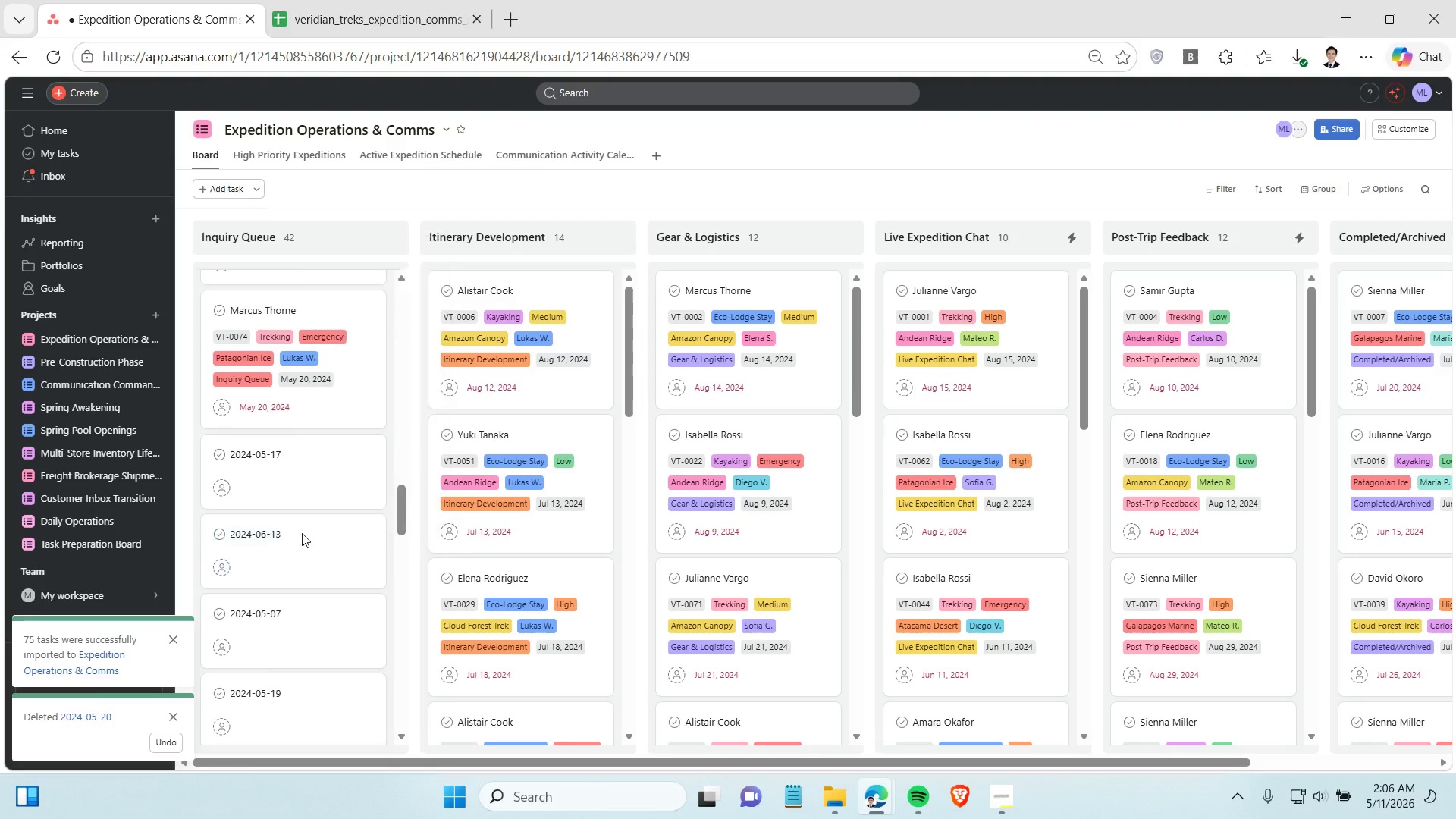 
right_click([302, 533])
 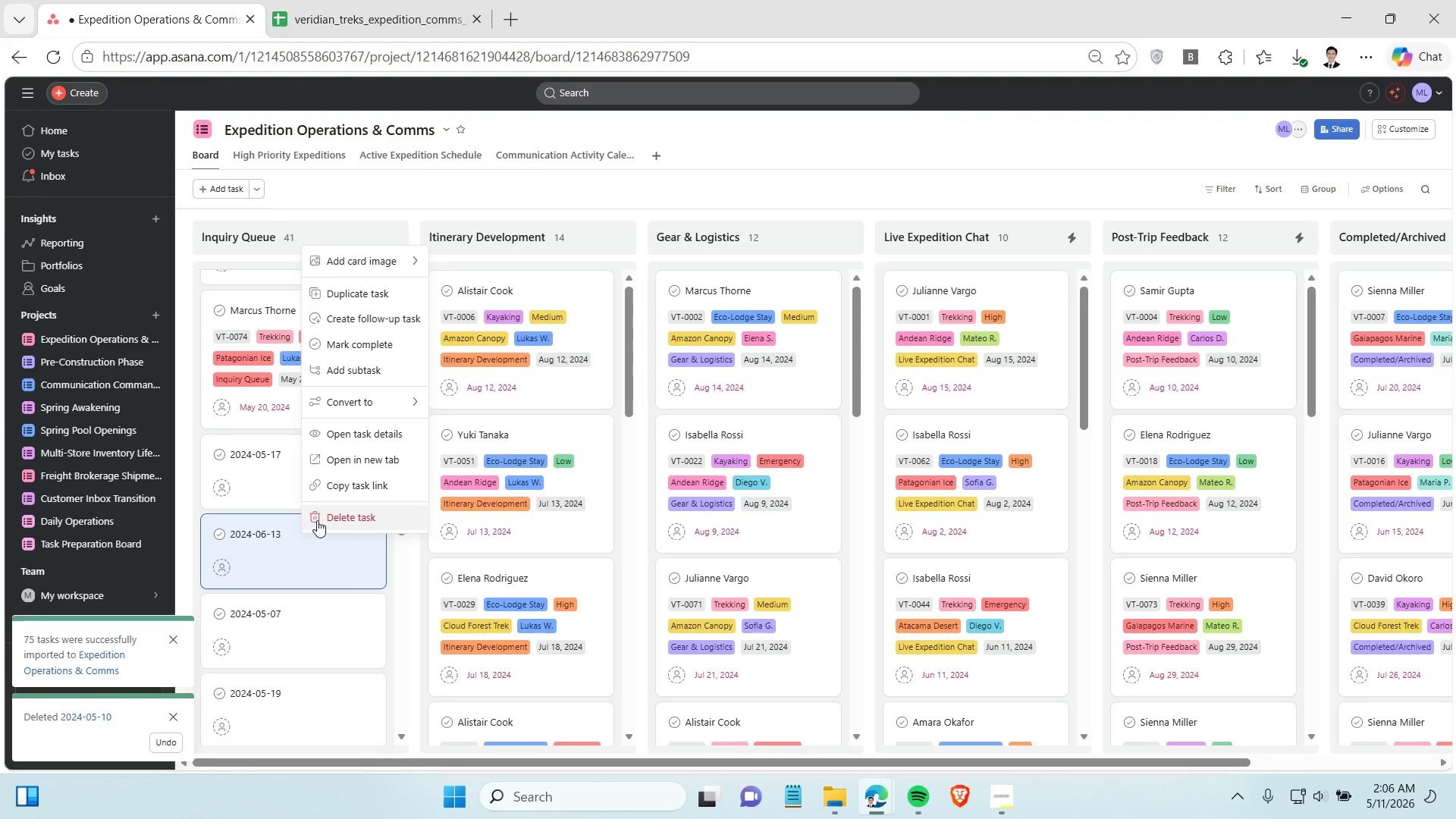 
left_click([317, 520])
 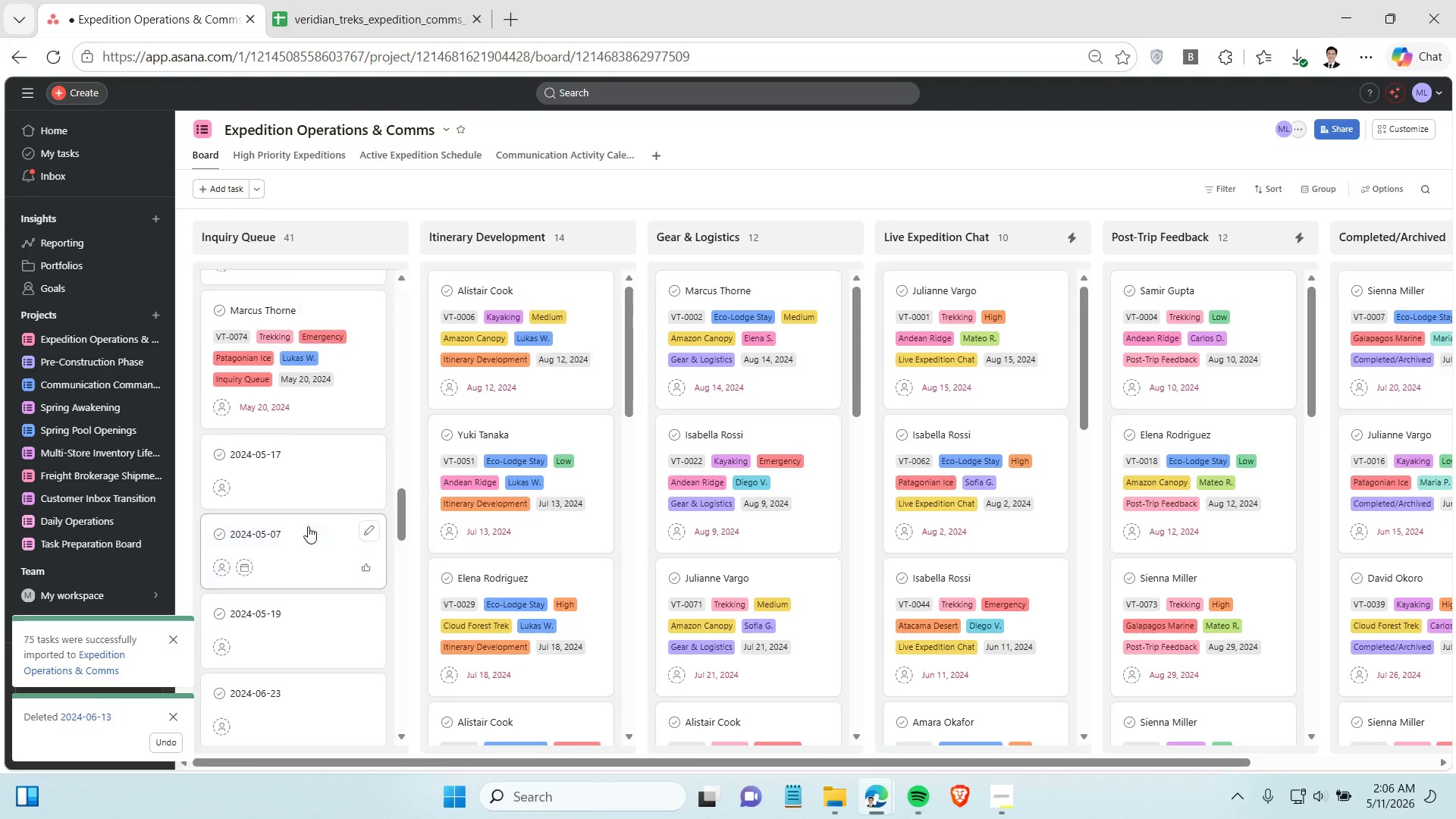 
right_click([308, 526])
 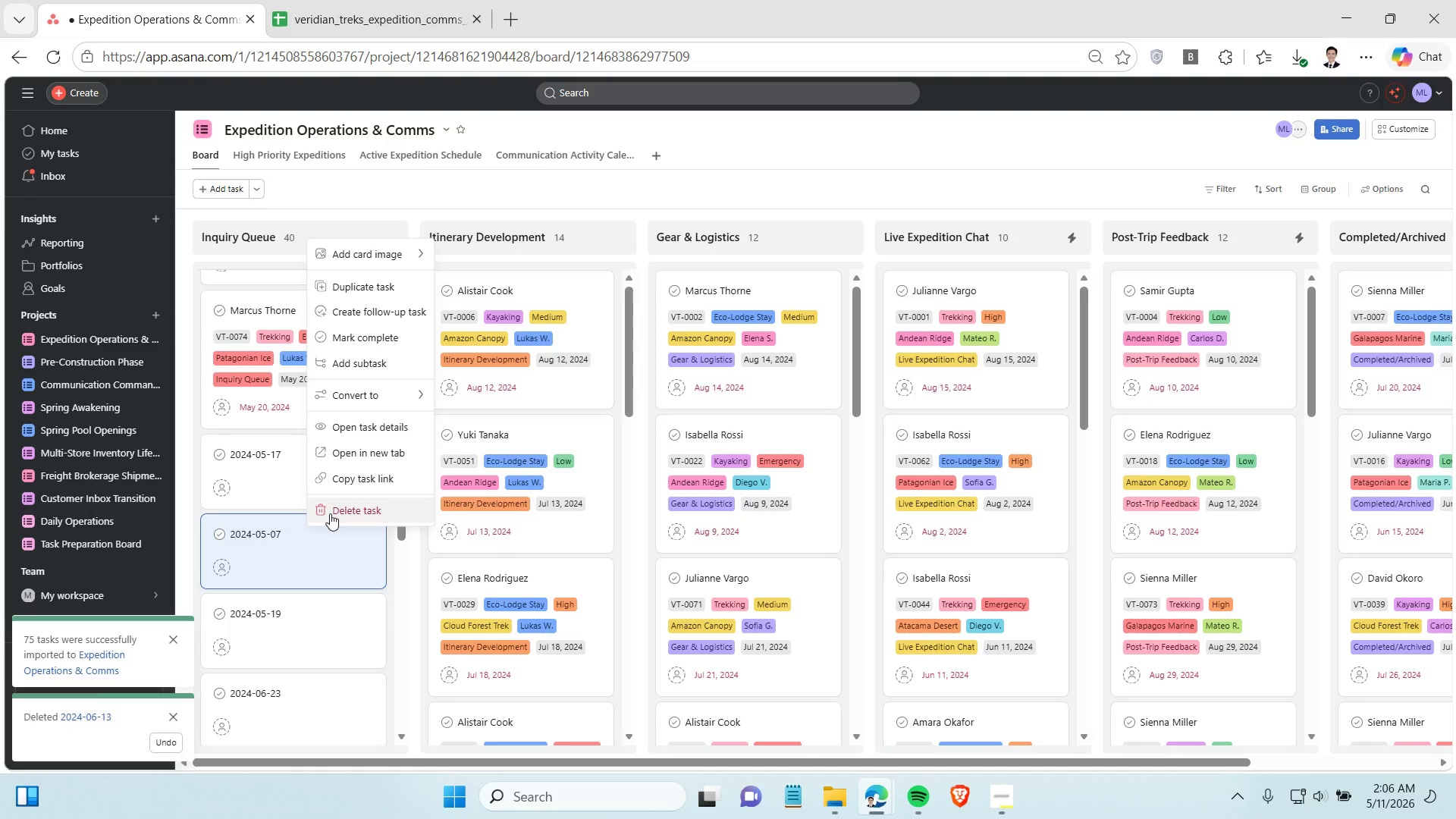 
left_click([330, 513])
 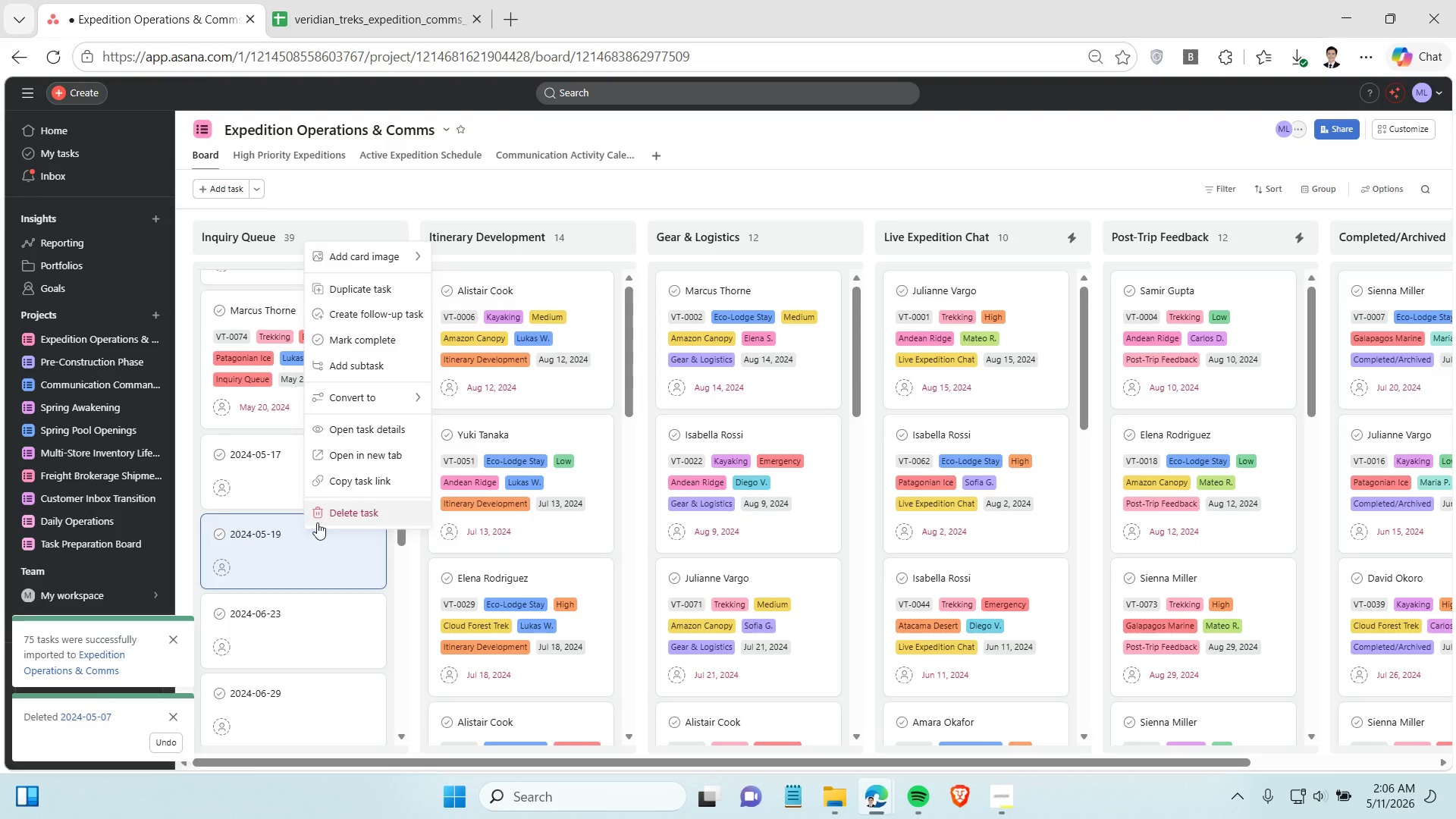 
left_click([329, 515])
 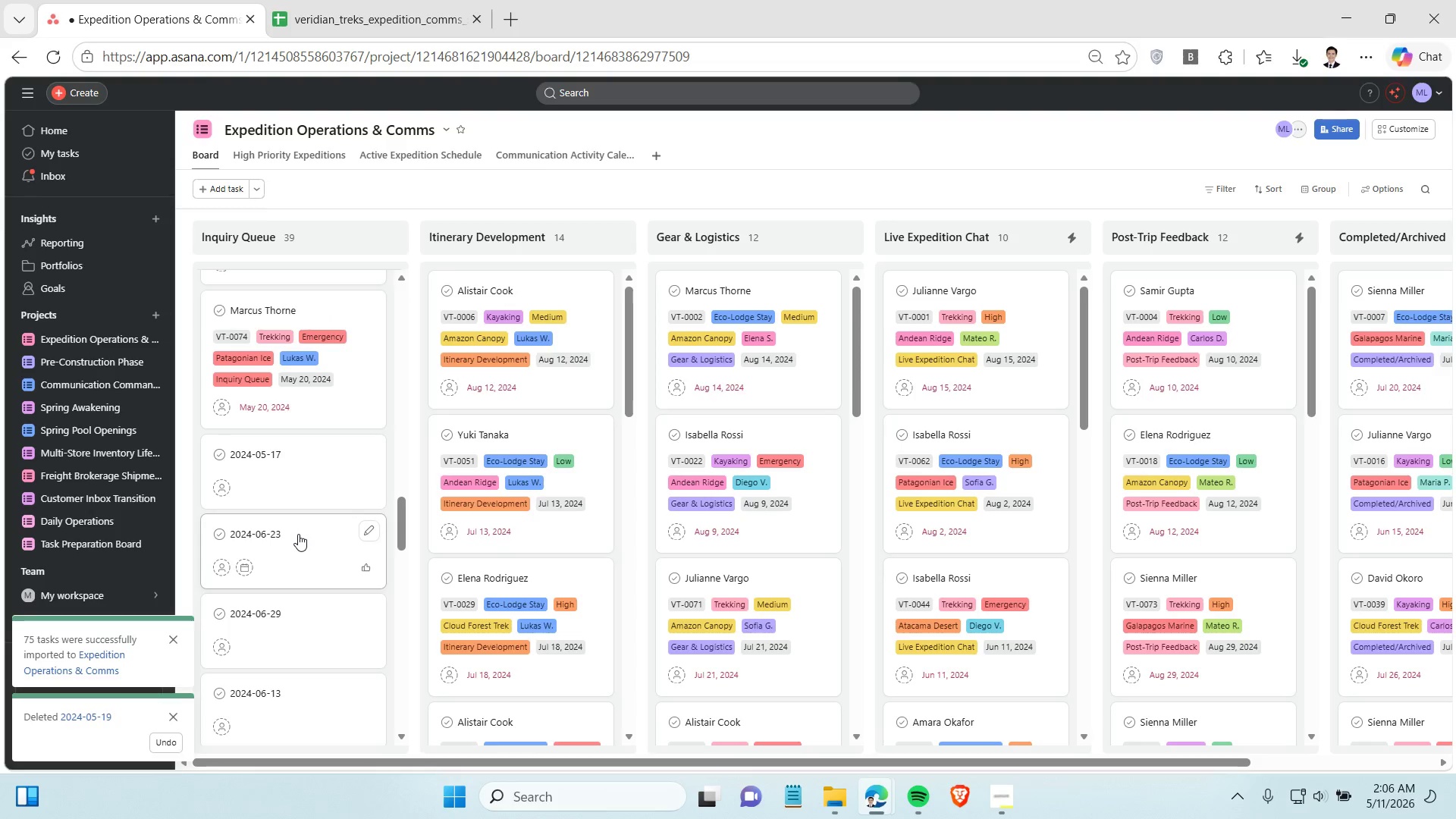 
left_click([298, 534])
 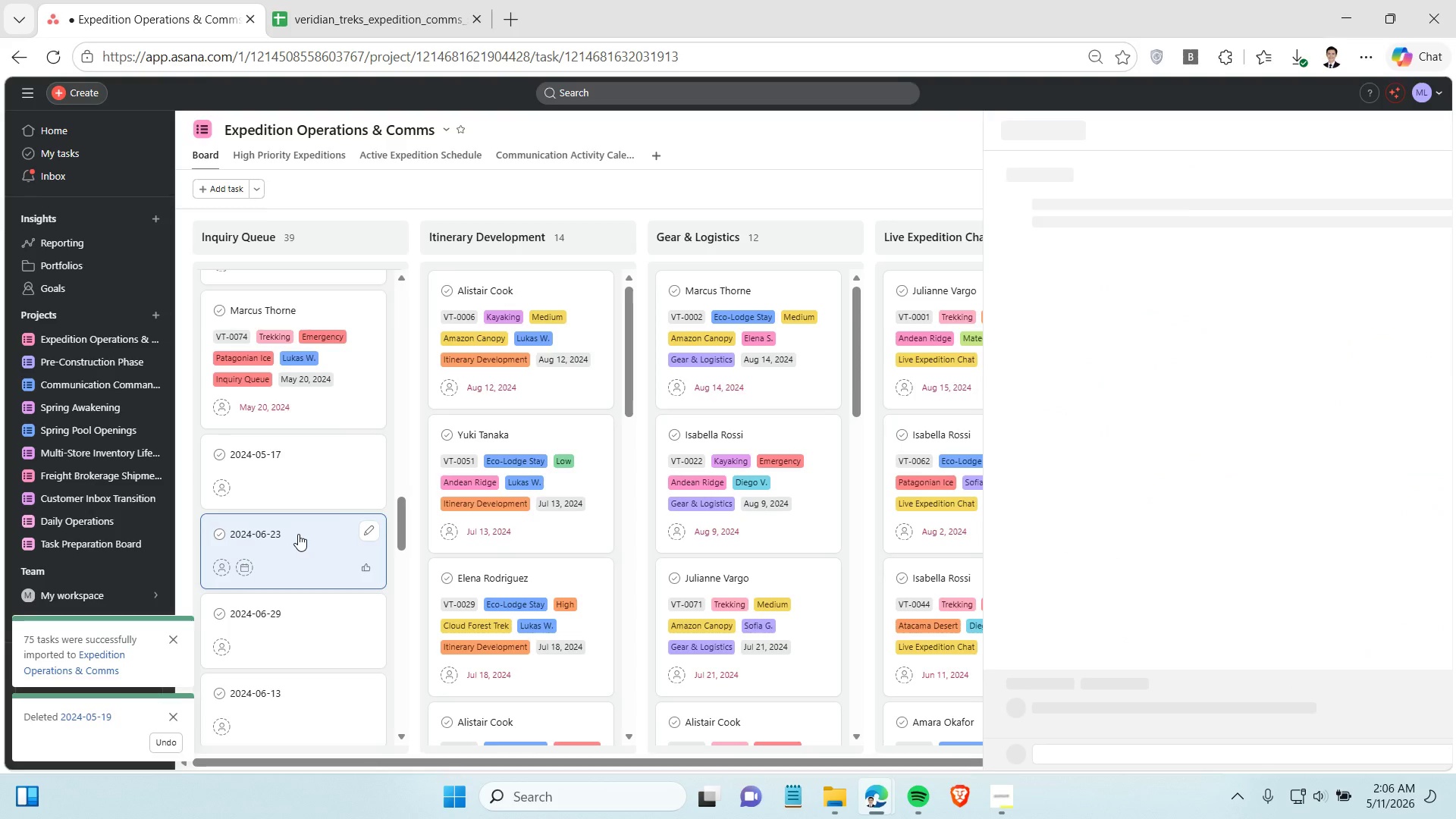 
right_click([298, 534])
 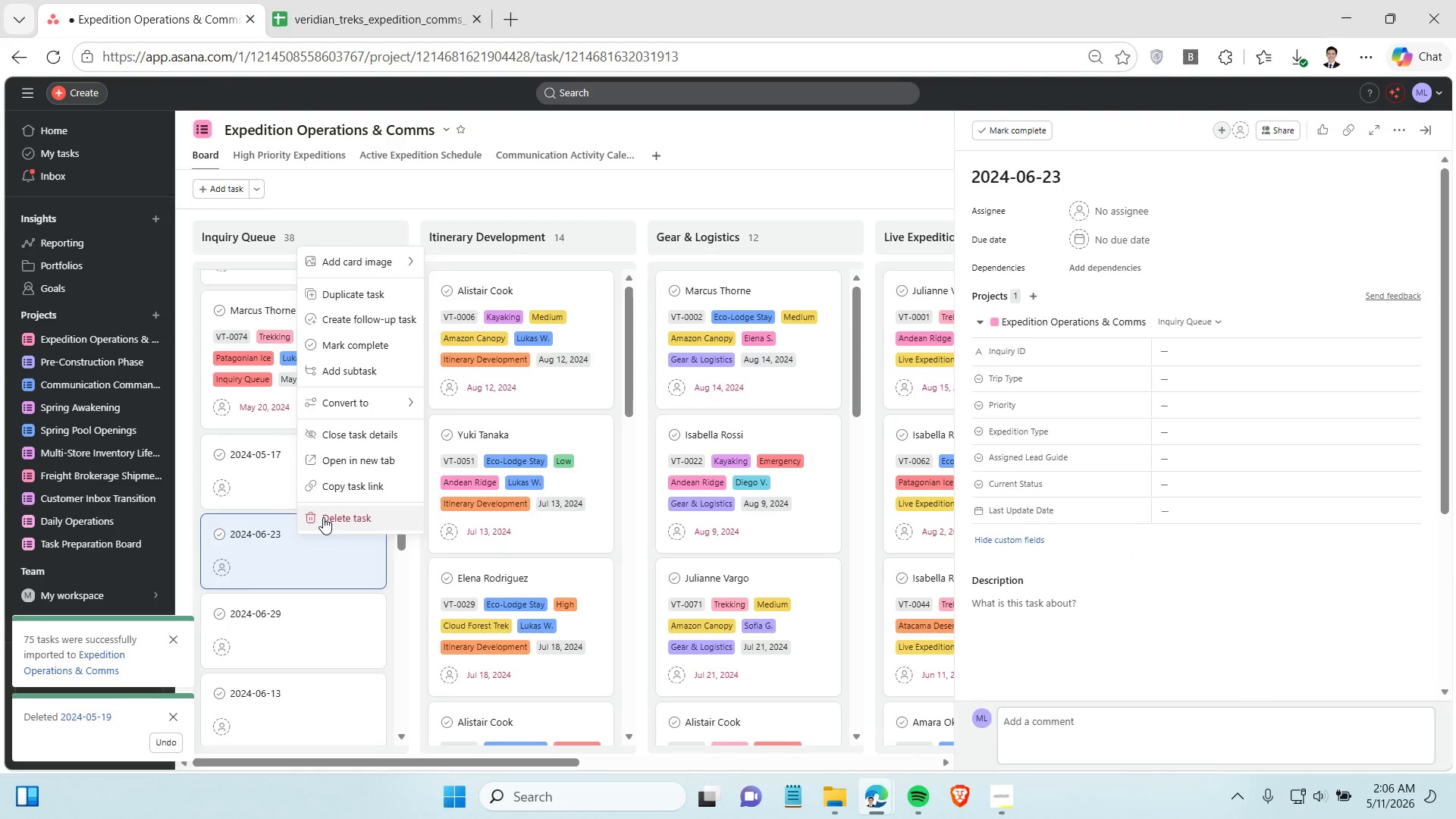 
left_click([323, 517])
 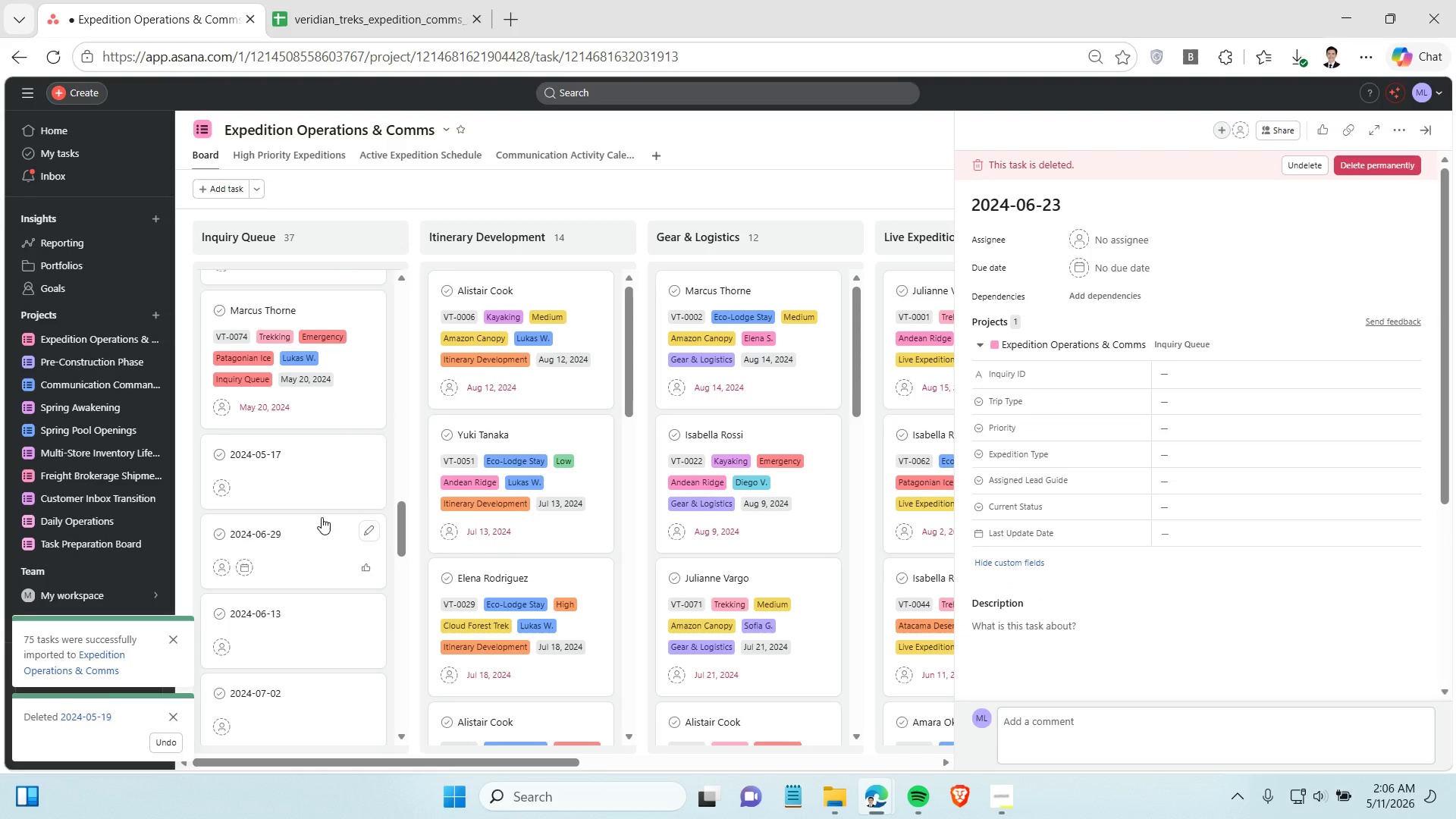 
right_click([322, 517])
 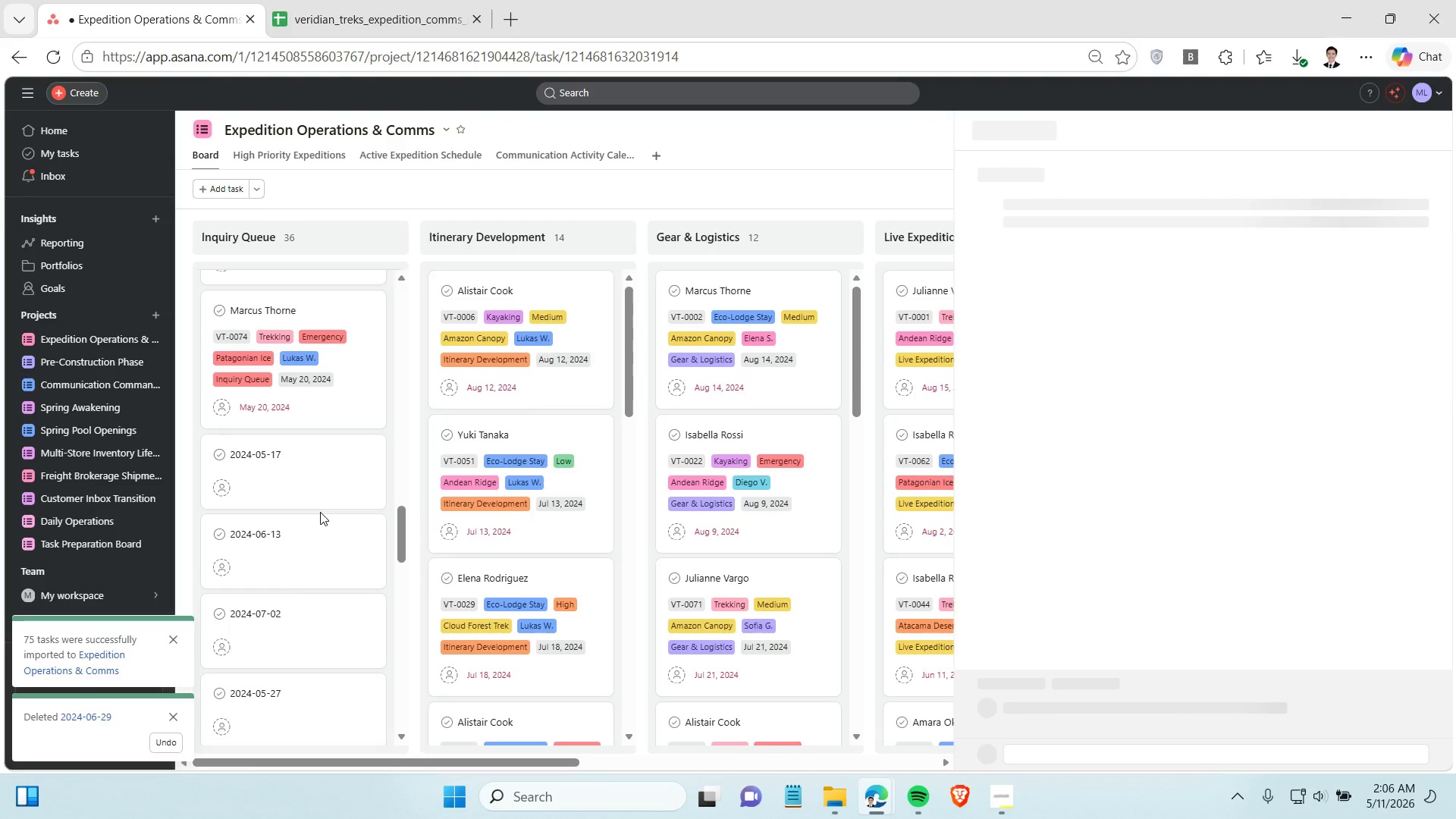 
right_click([332, 497])
 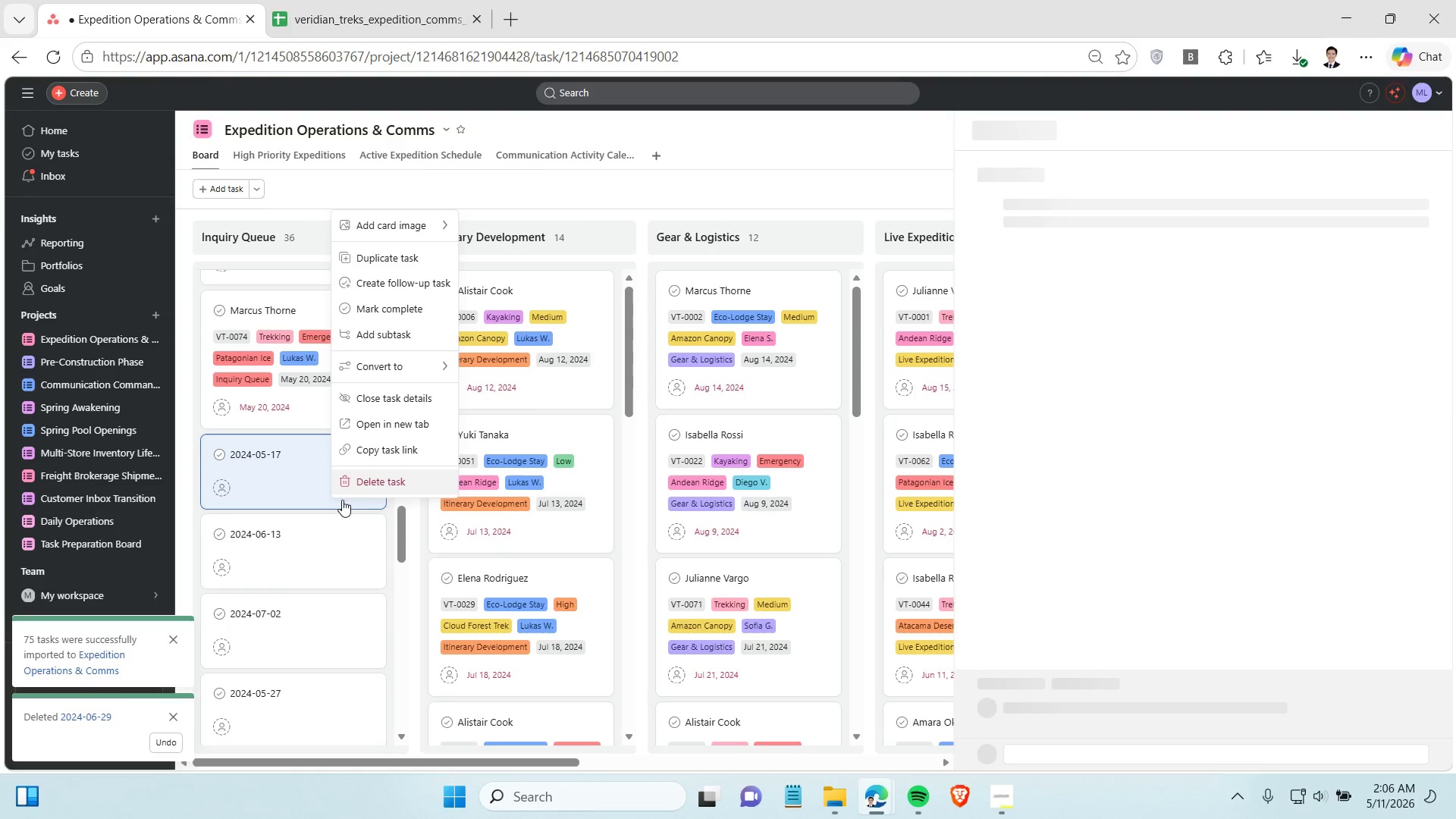 
left_click([369, 488])
 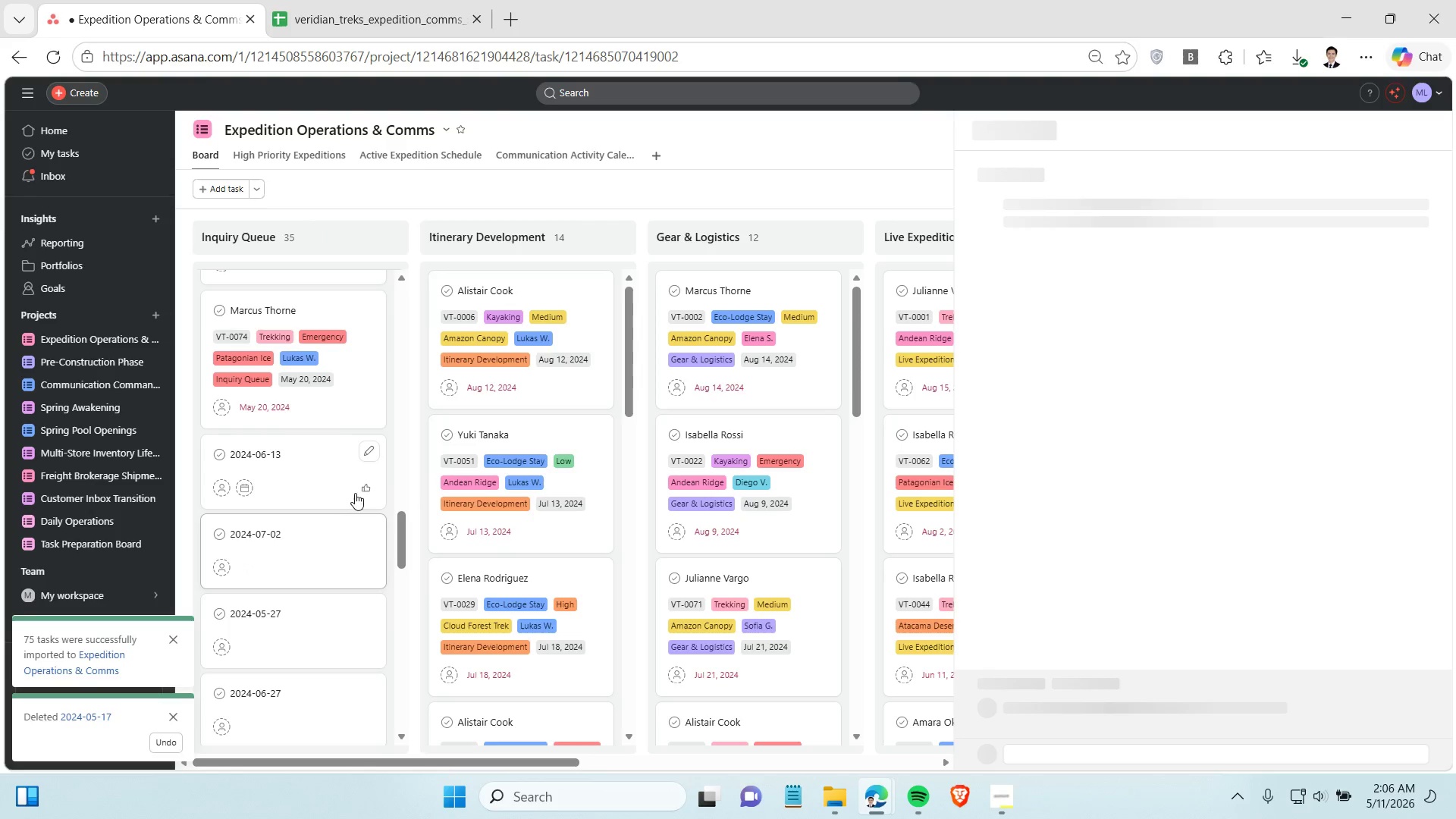 
right_click([329, 507])
 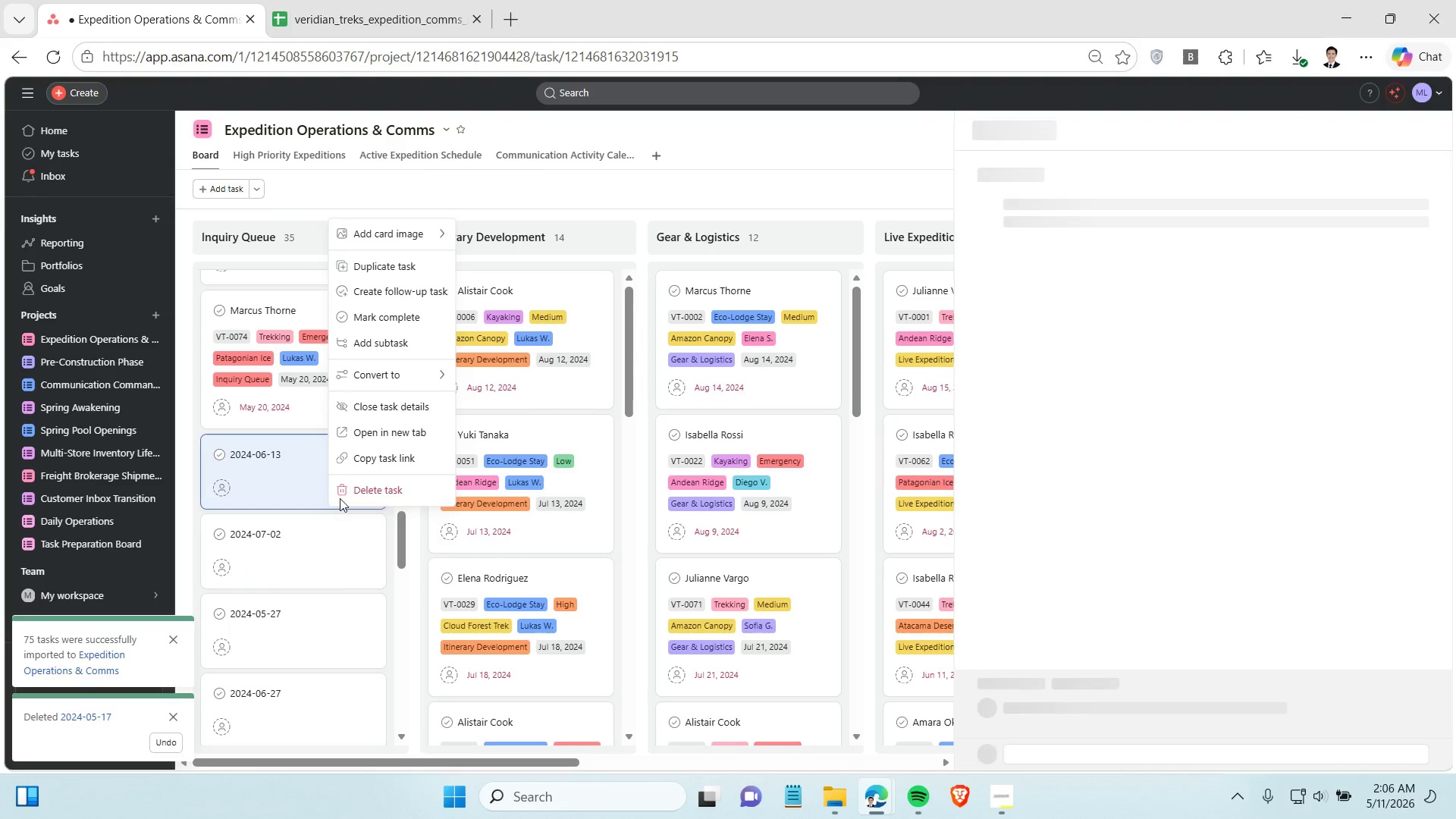 
left_click([348, 491])
 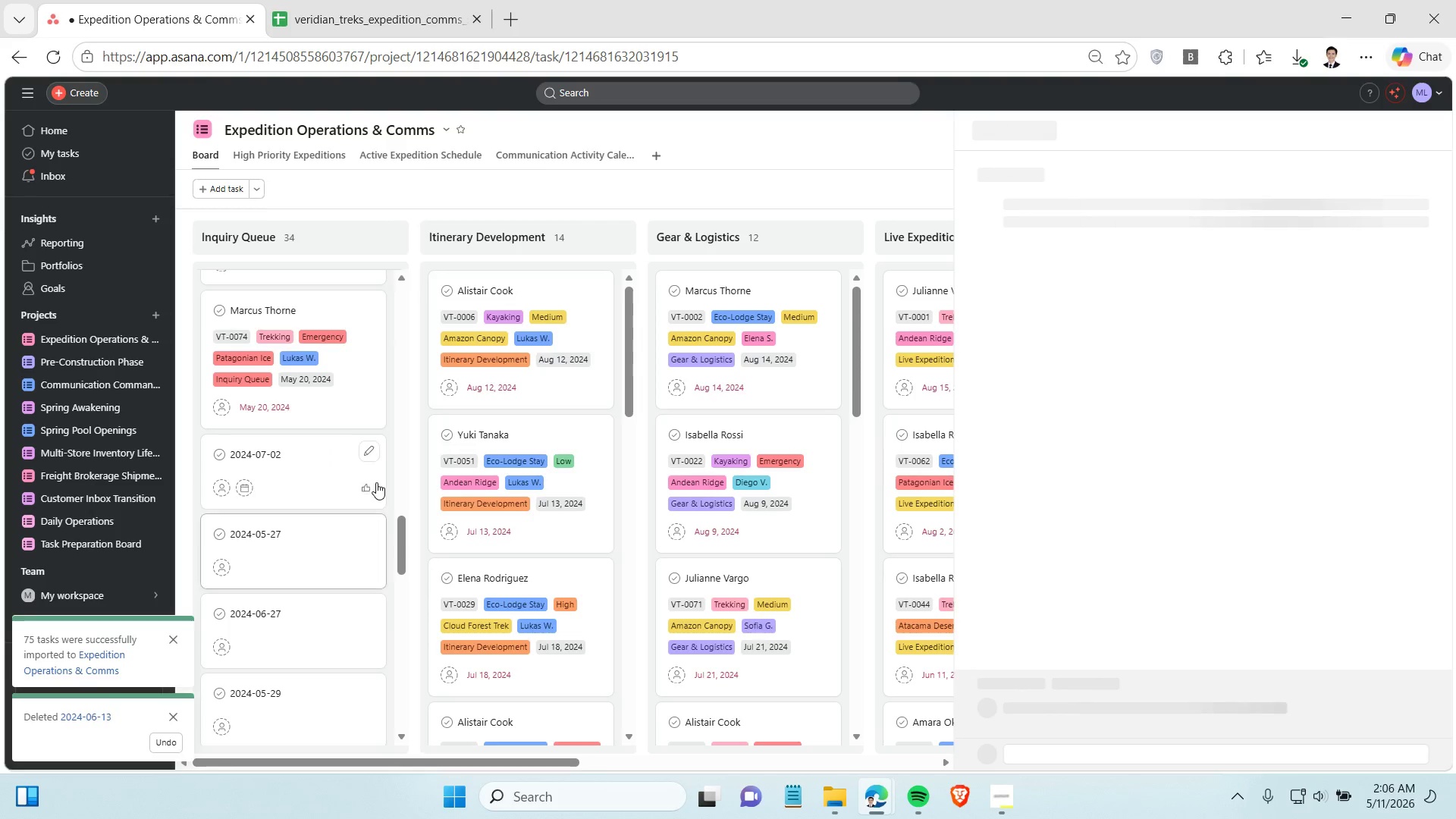 
right_click([326, 493])
 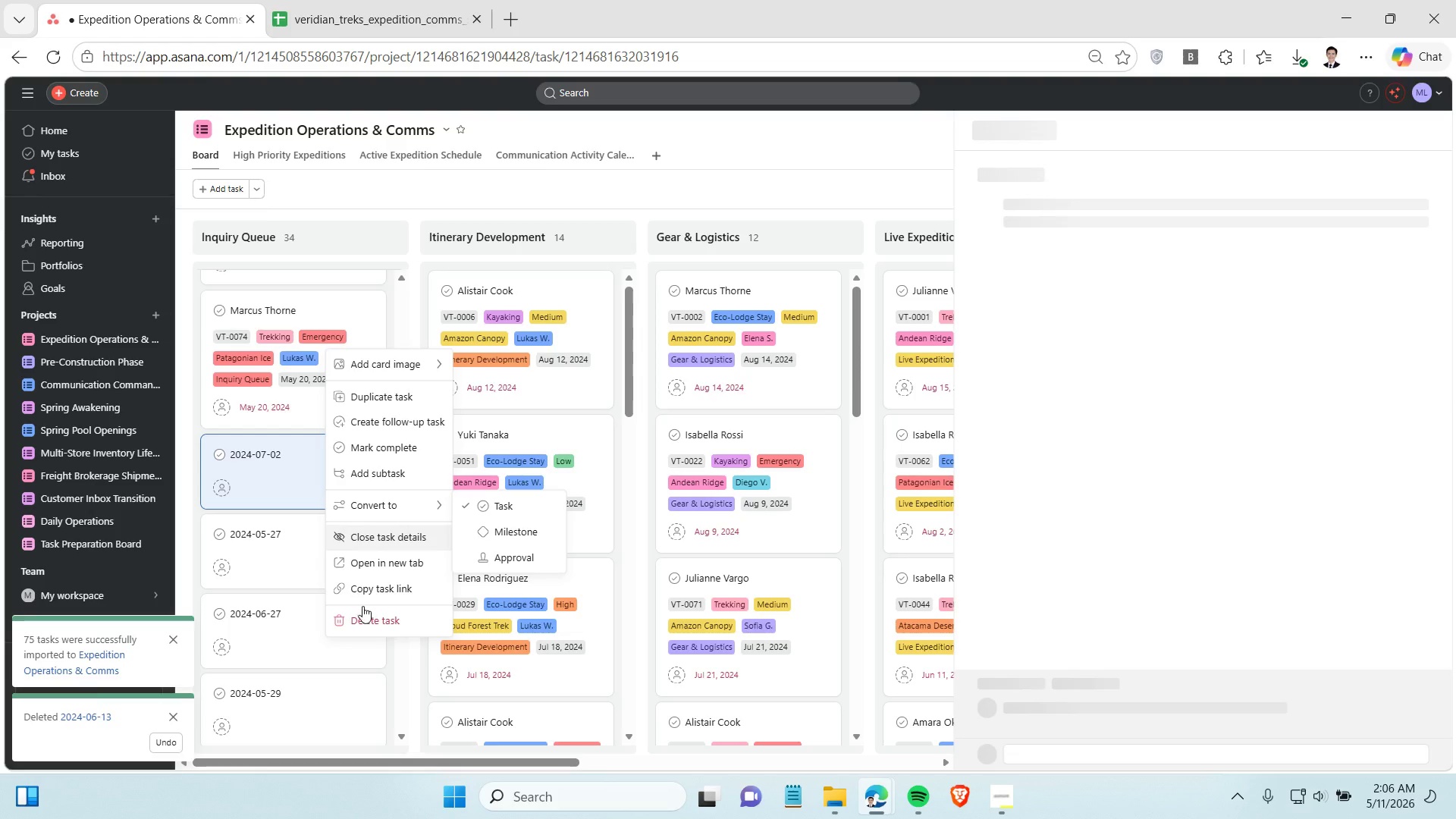 
left_click([362, 619])
 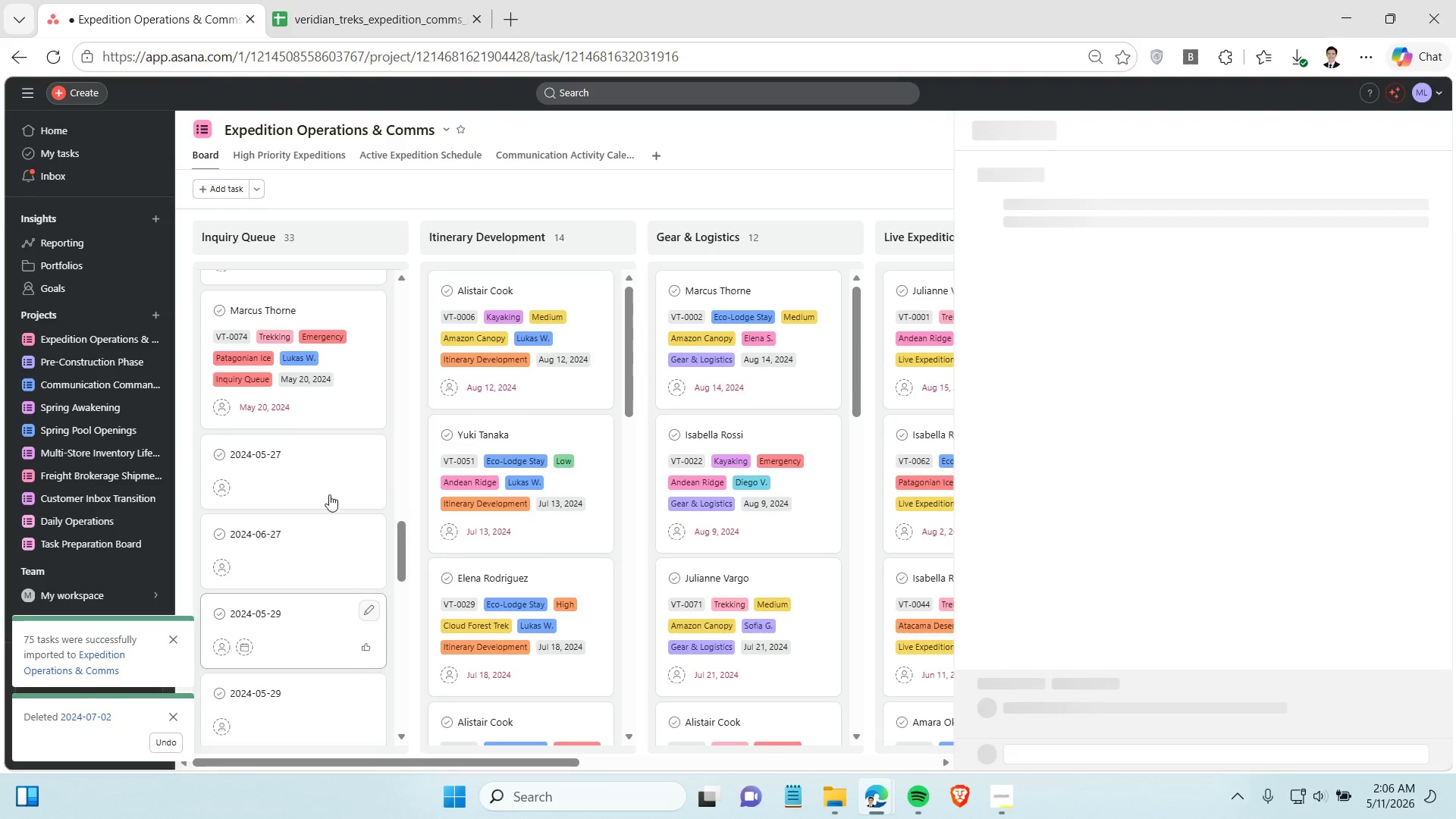 
right_click([325, 479])
 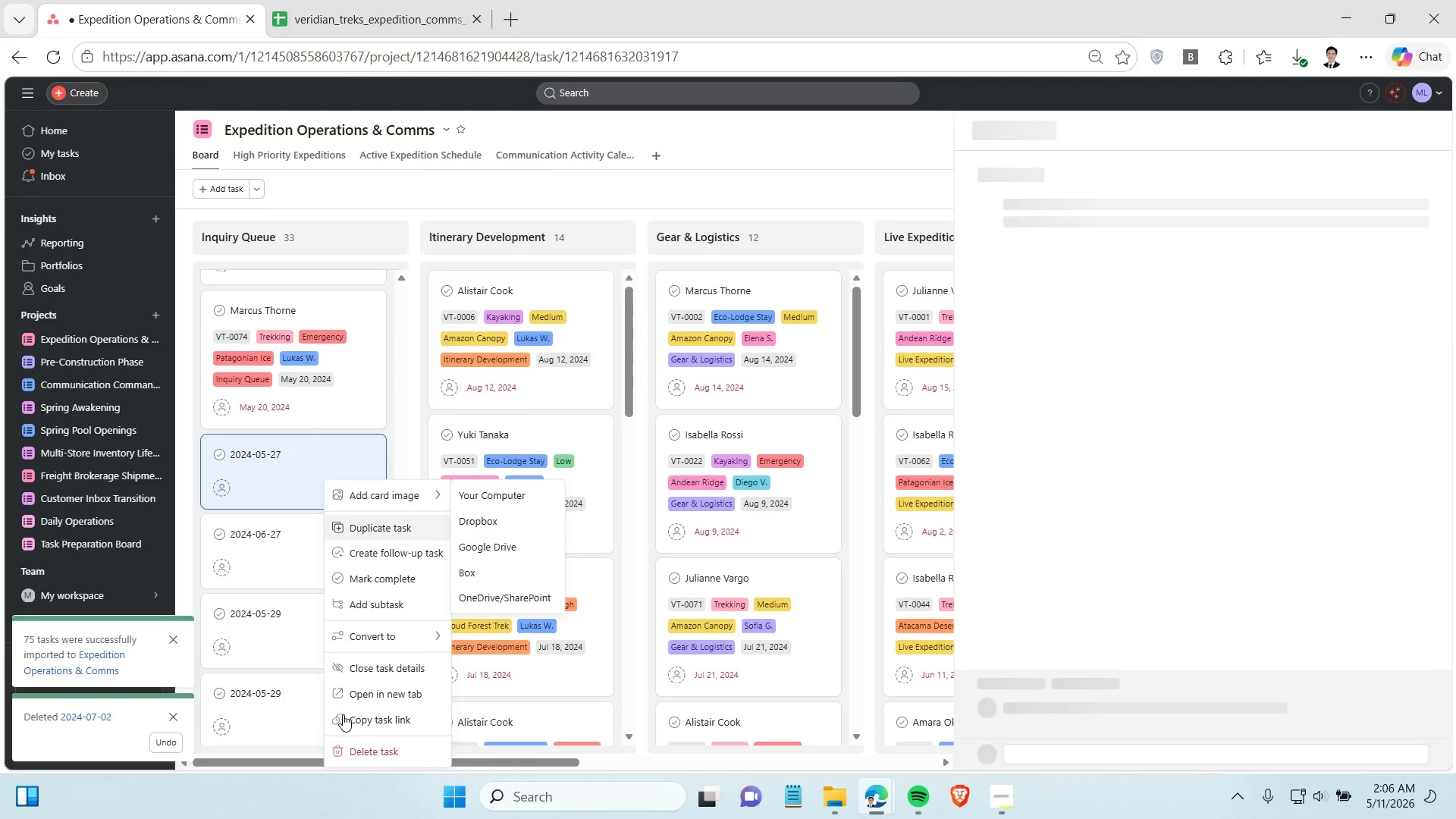 
left_click([358, 746])
 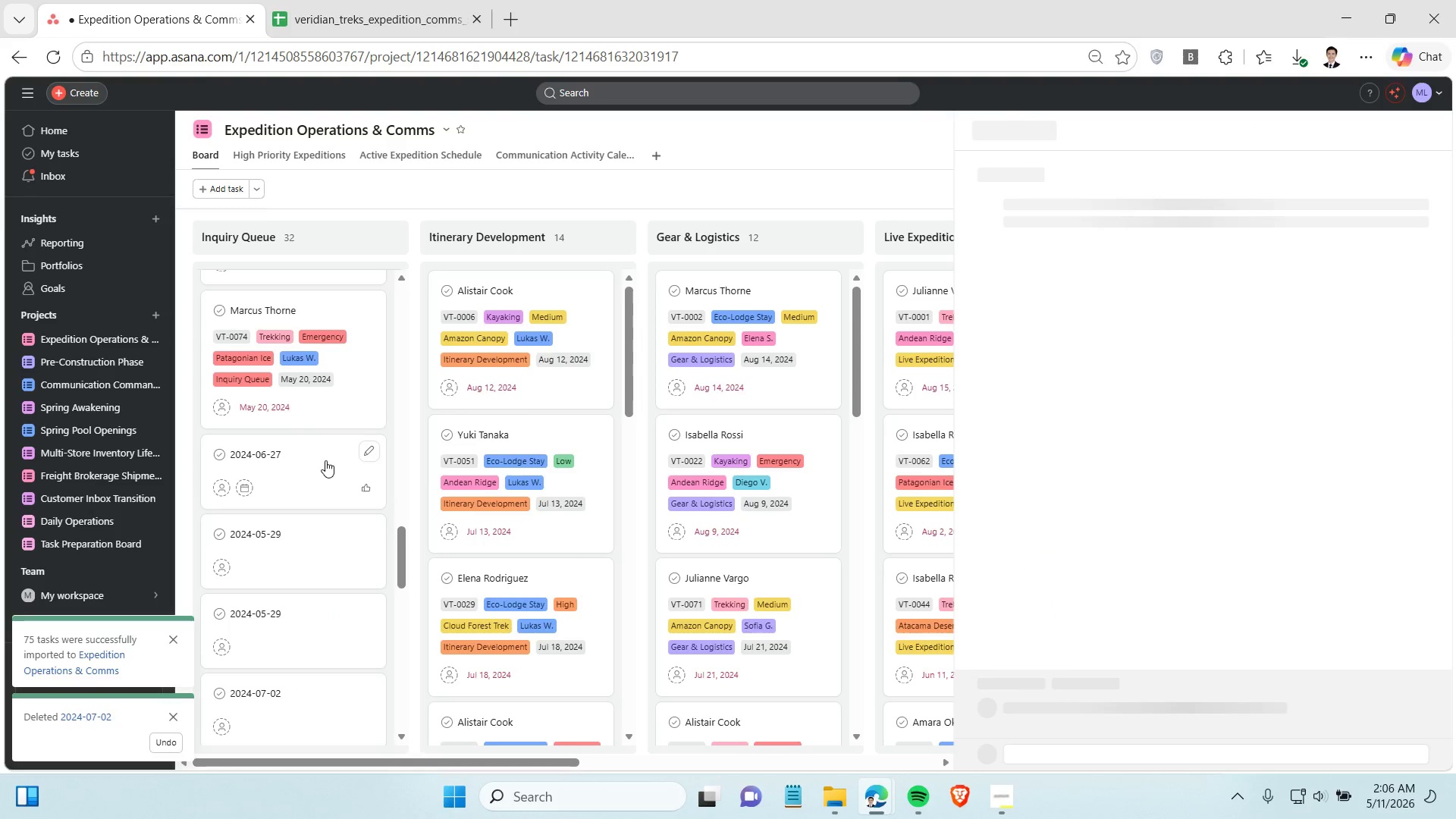 
right_click([325, 460])
 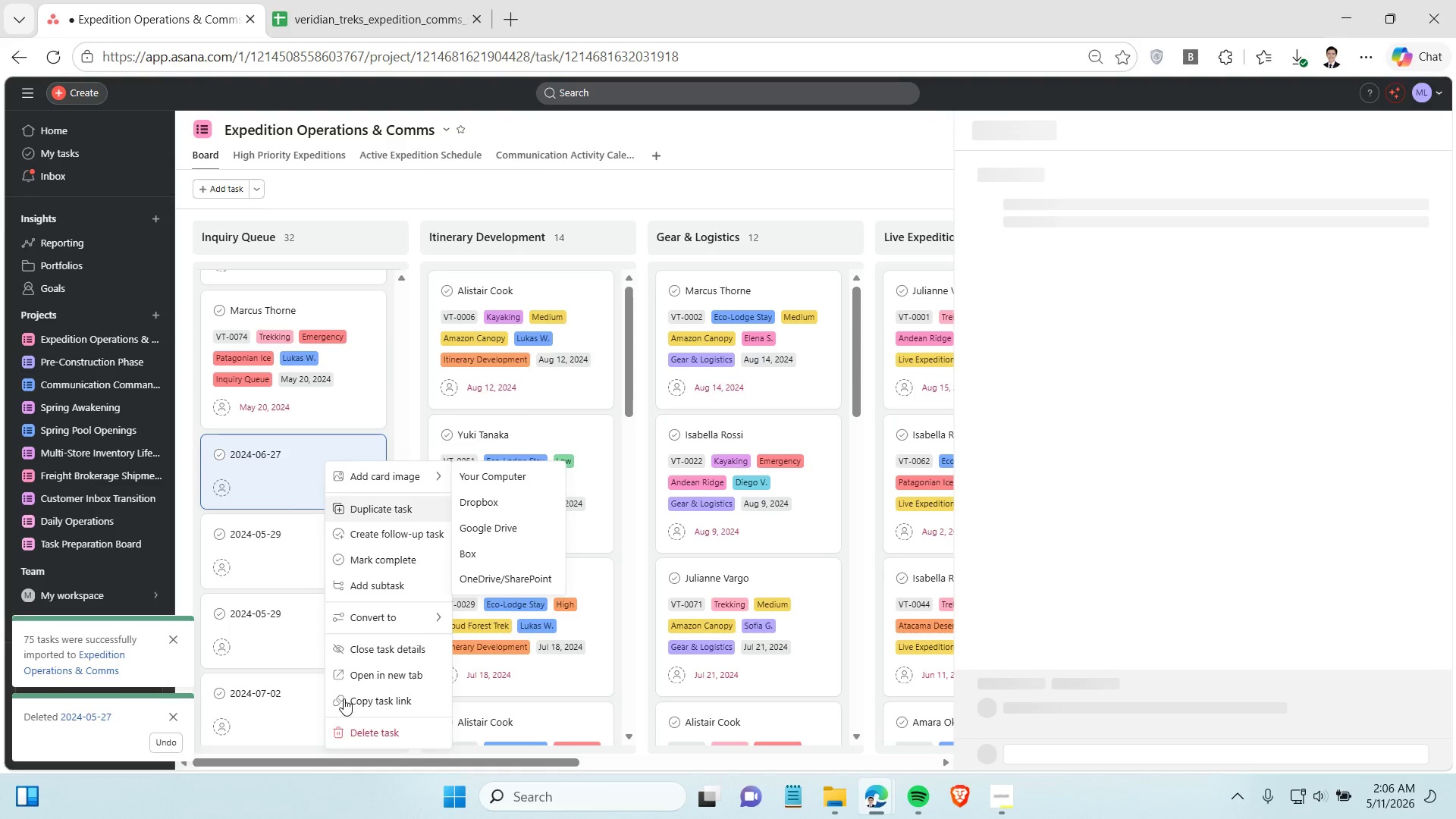 
left_click([350, 729])
 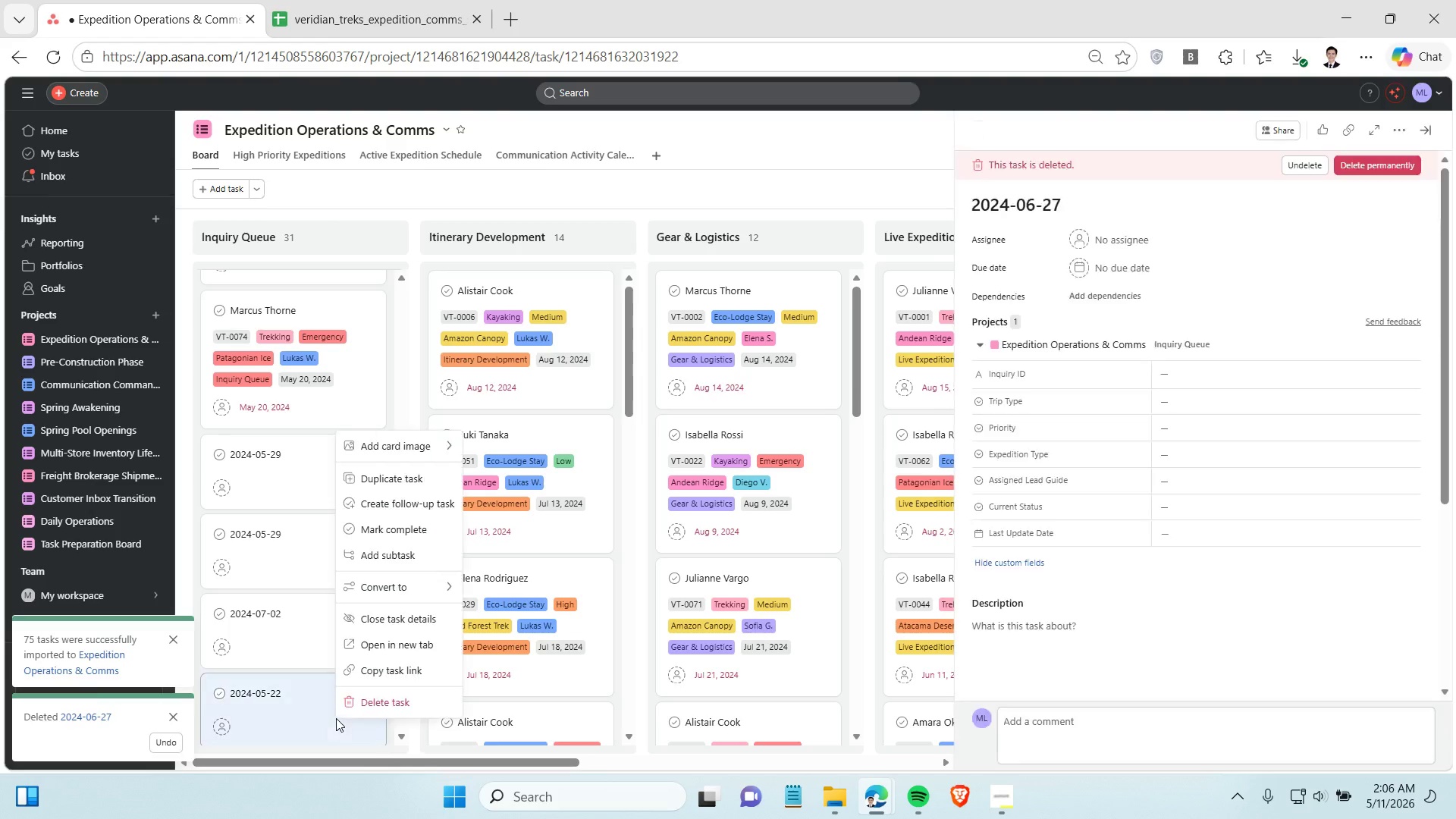 
left_click([344, 703])
 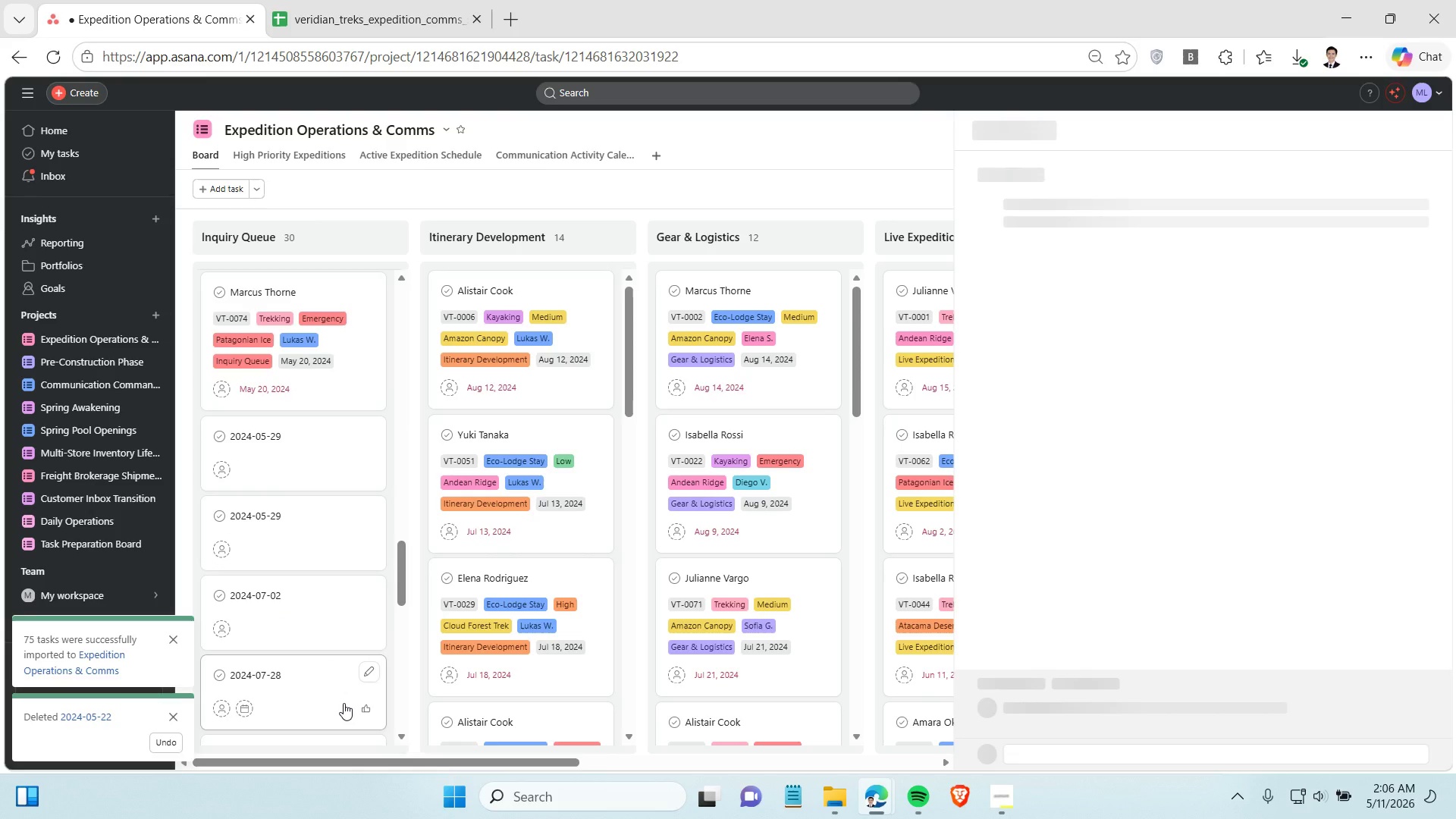 
right_click([344, 703])
 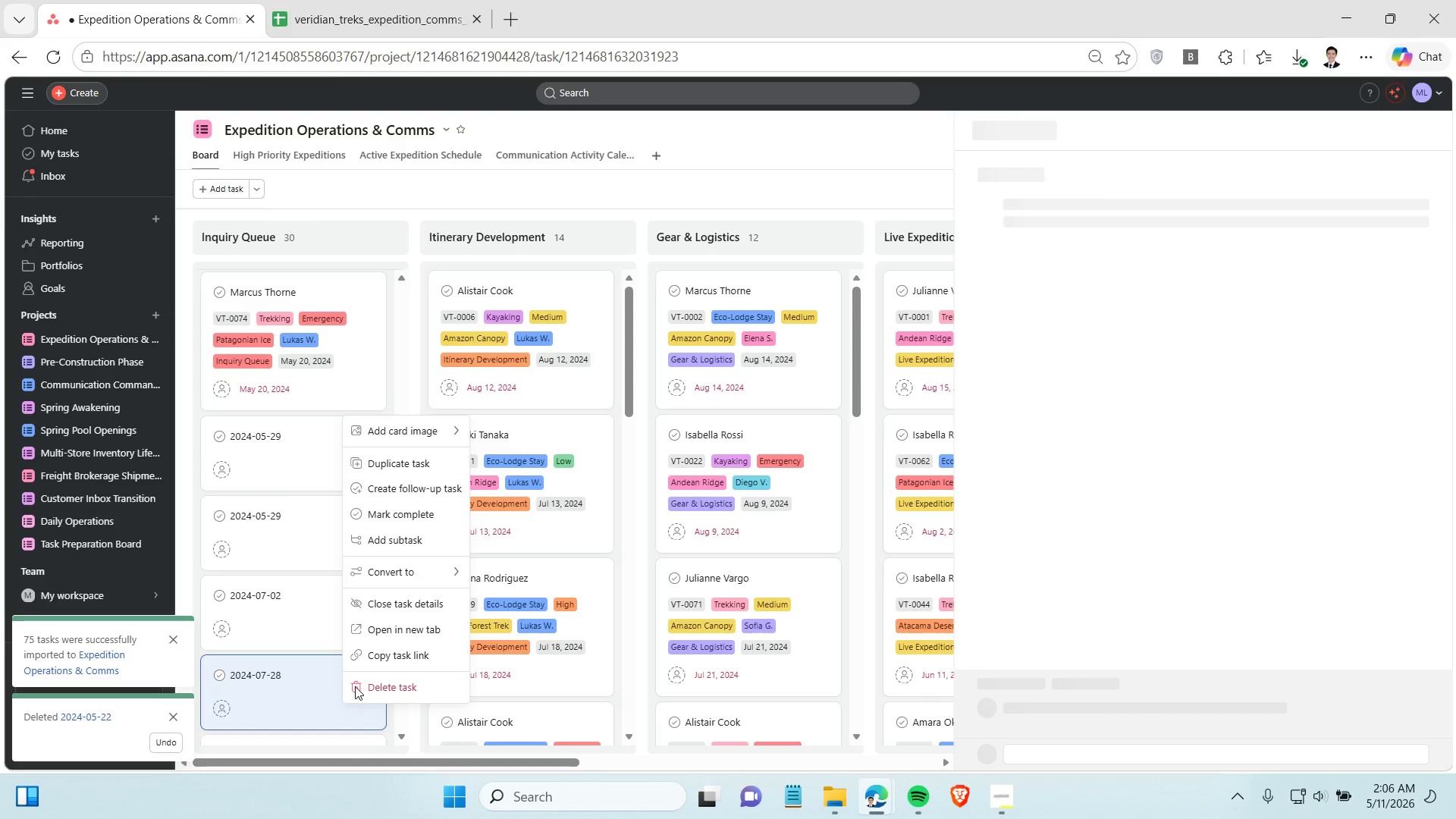 
left_click([356, 685])
 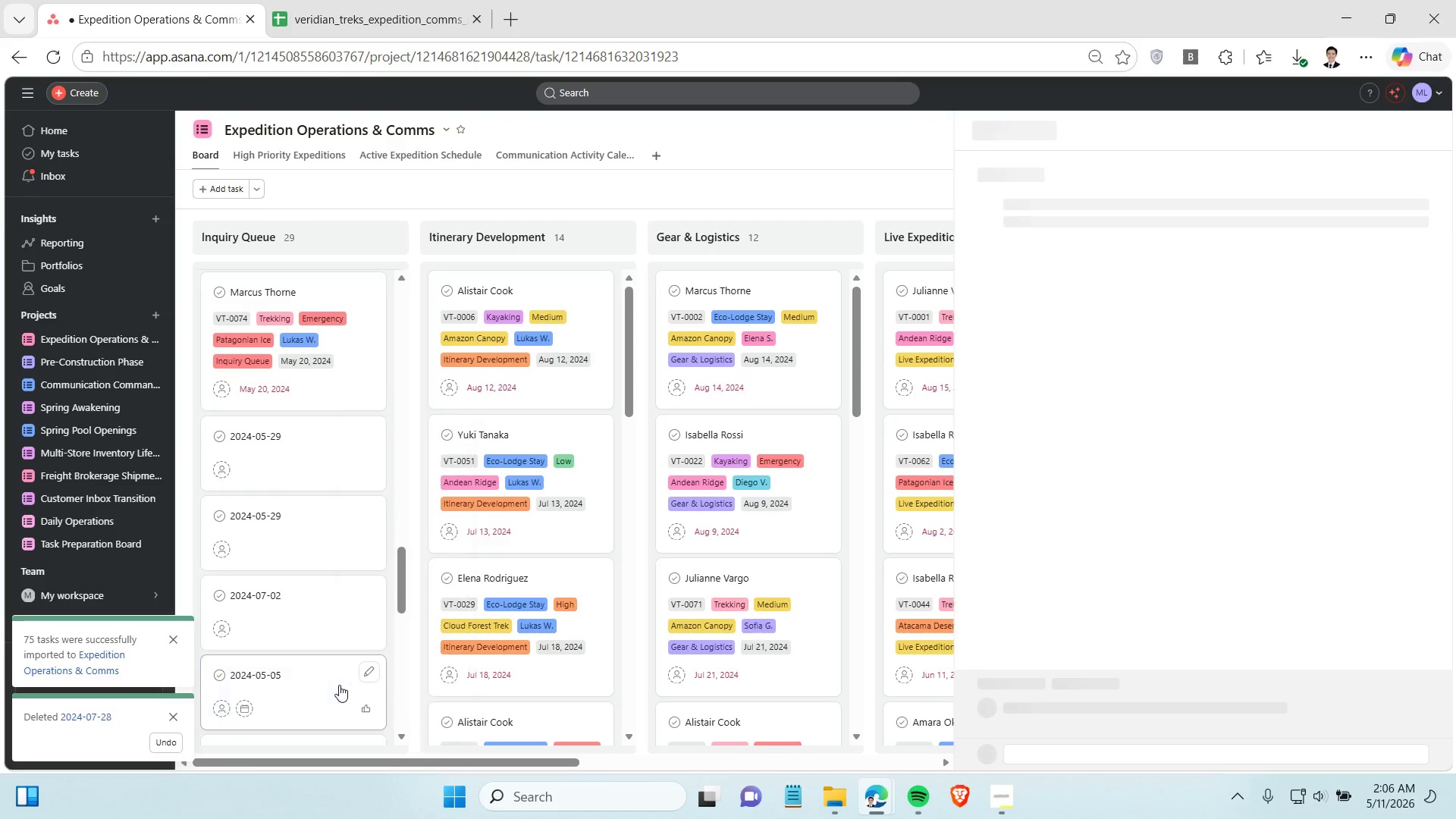 
right_click([339, 685])
 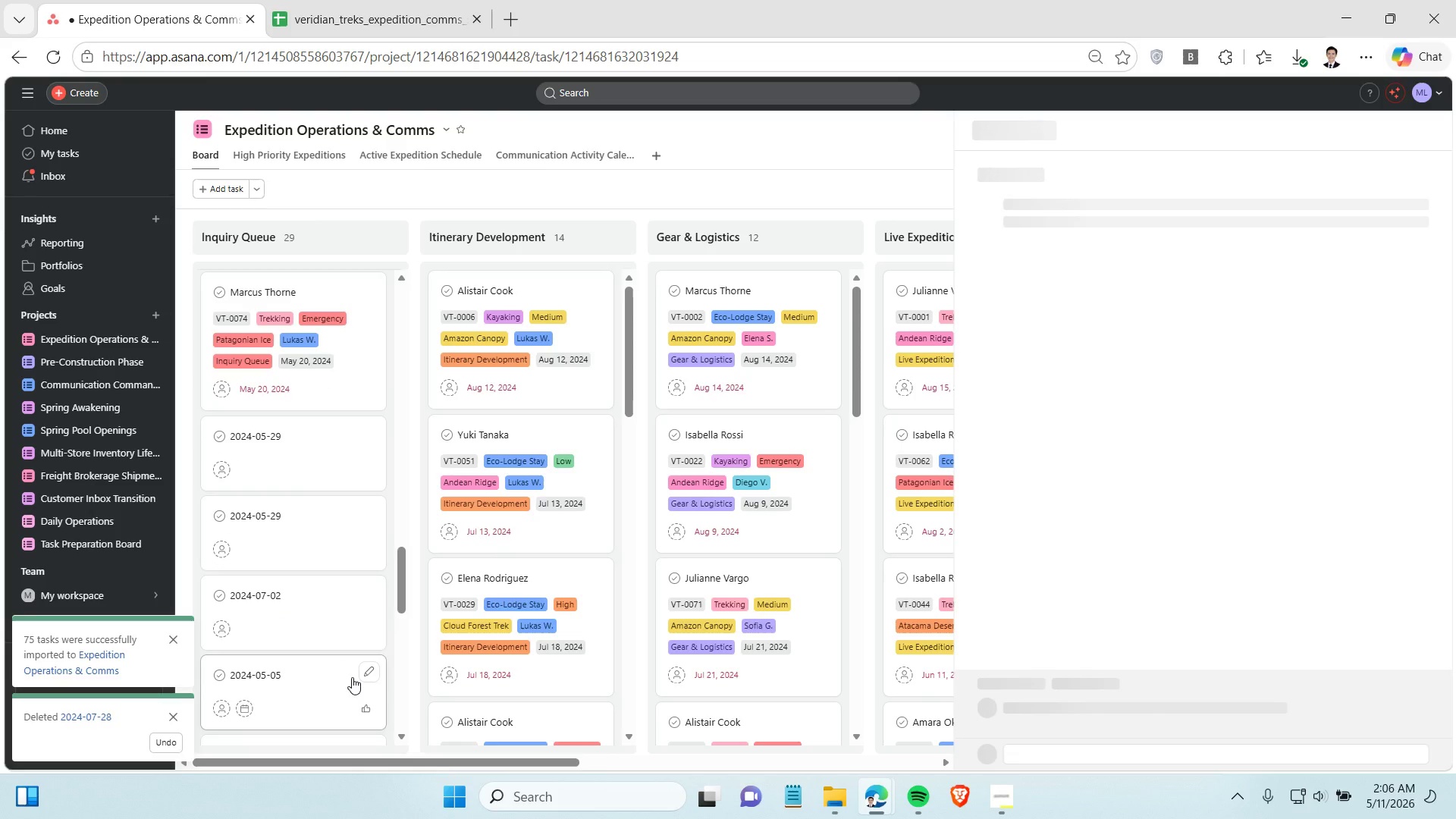 
left_click([364, 668])
 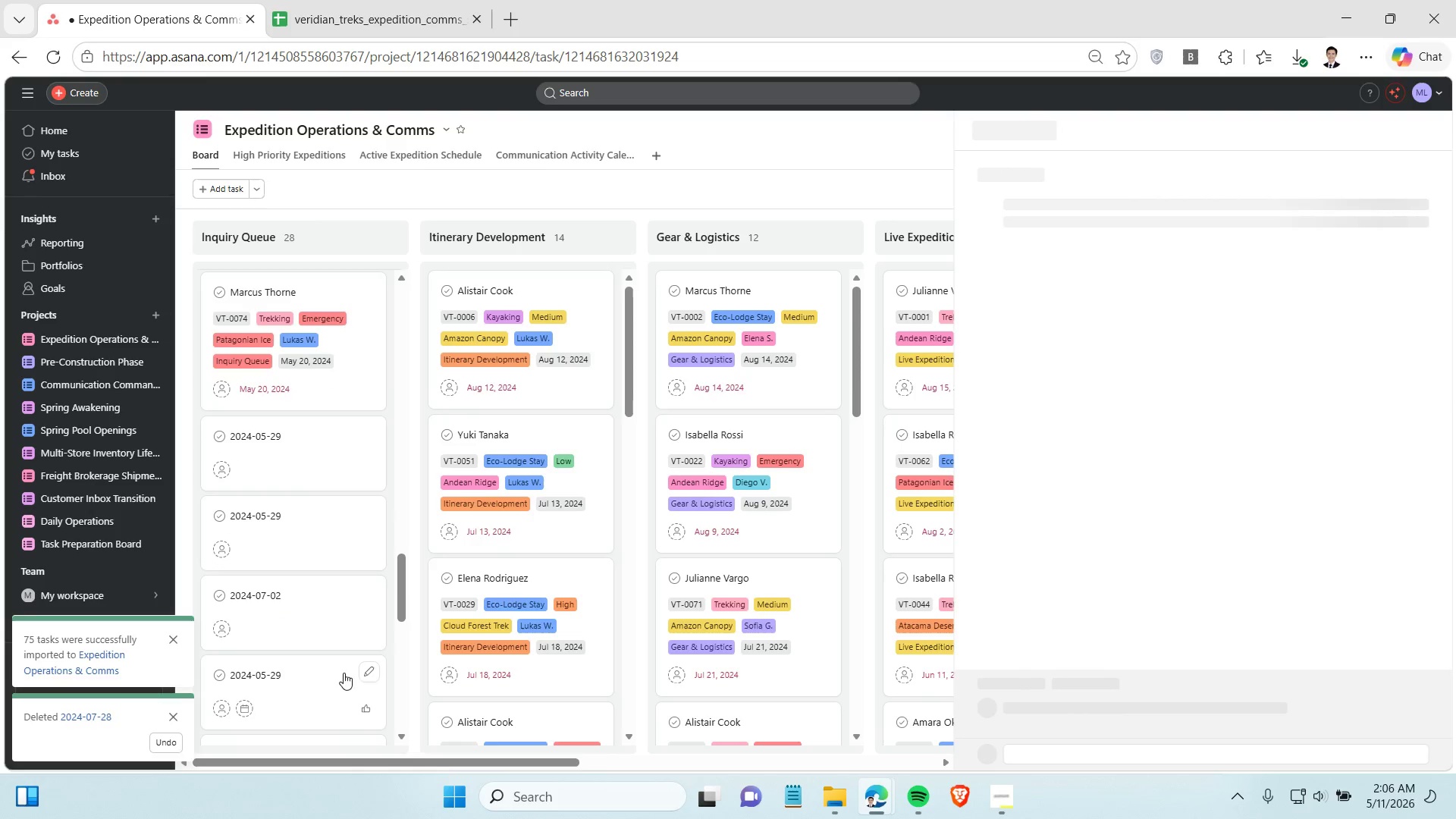 
right_click([331, 678])
 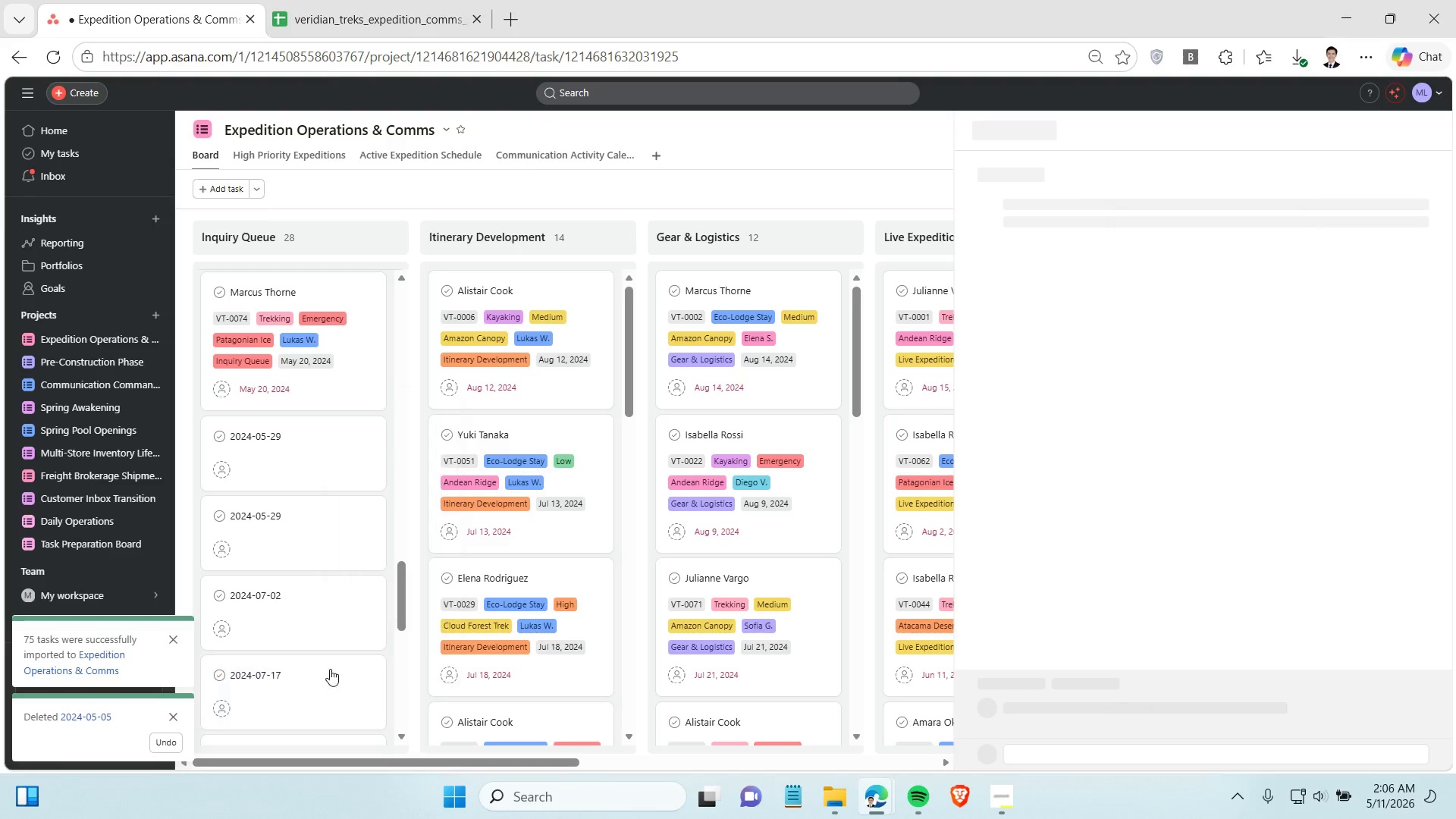 
right_click([319, 673])
 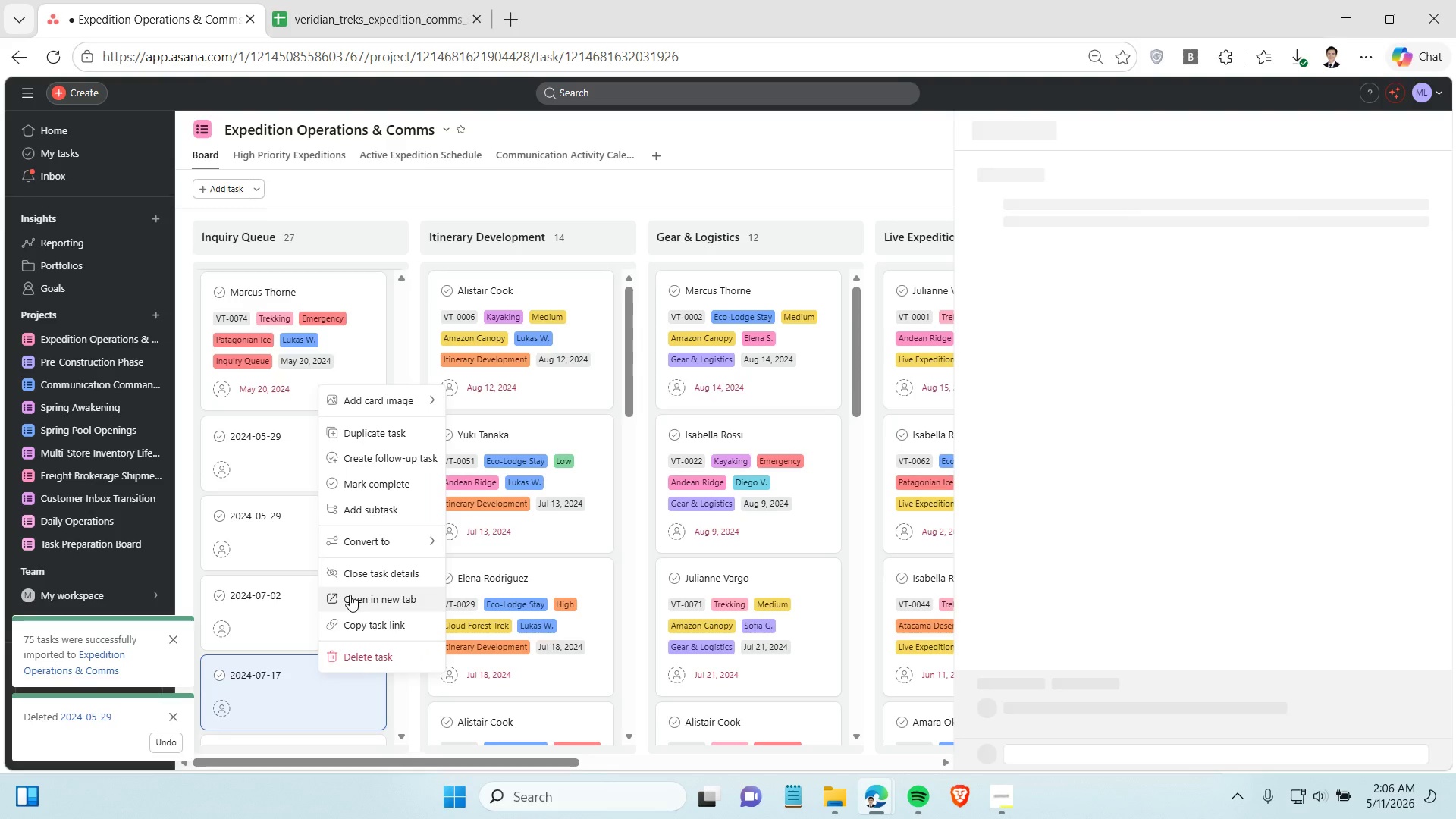 
left_click([364, 659])
 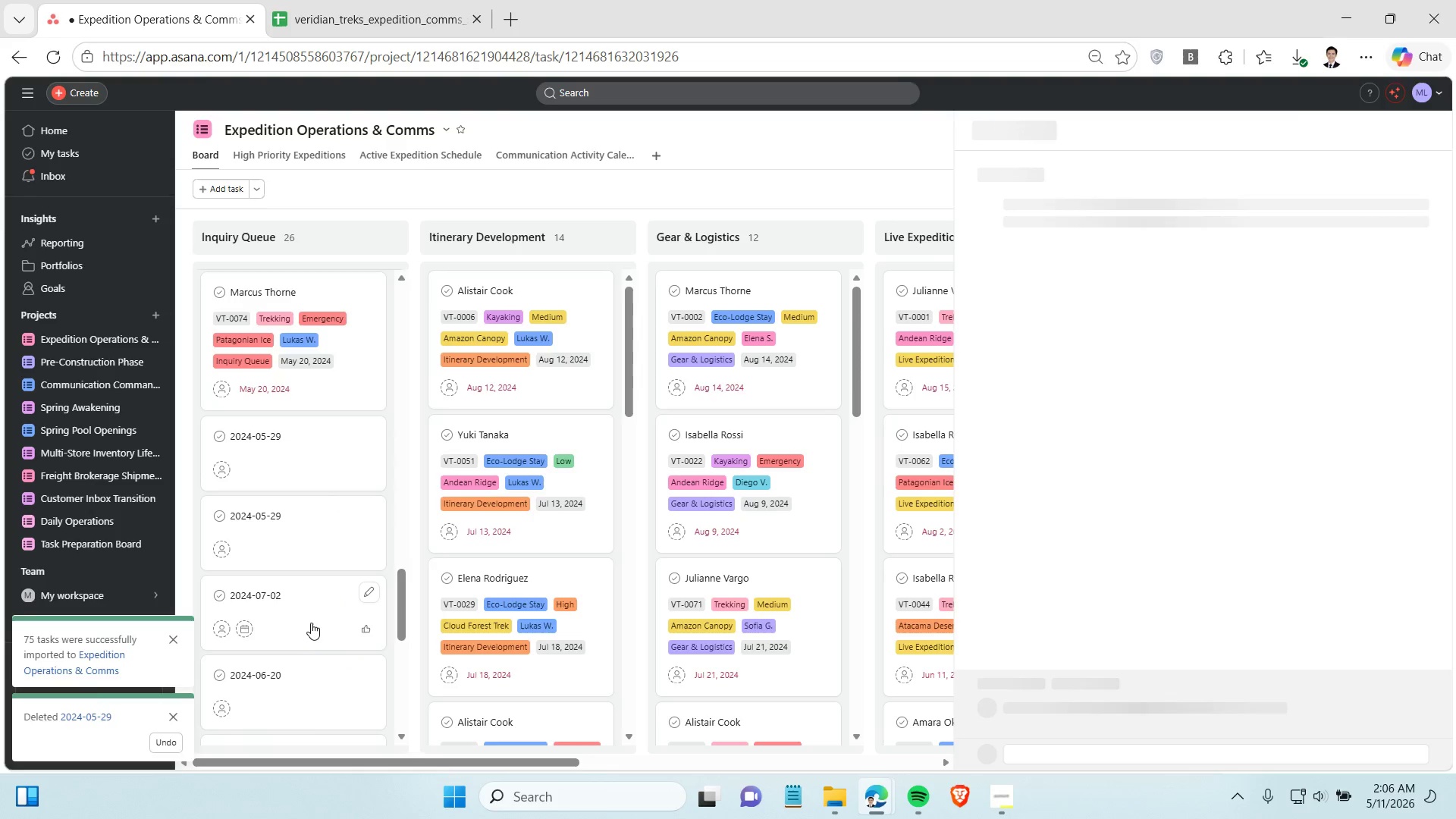 
right_click([311, 621])
 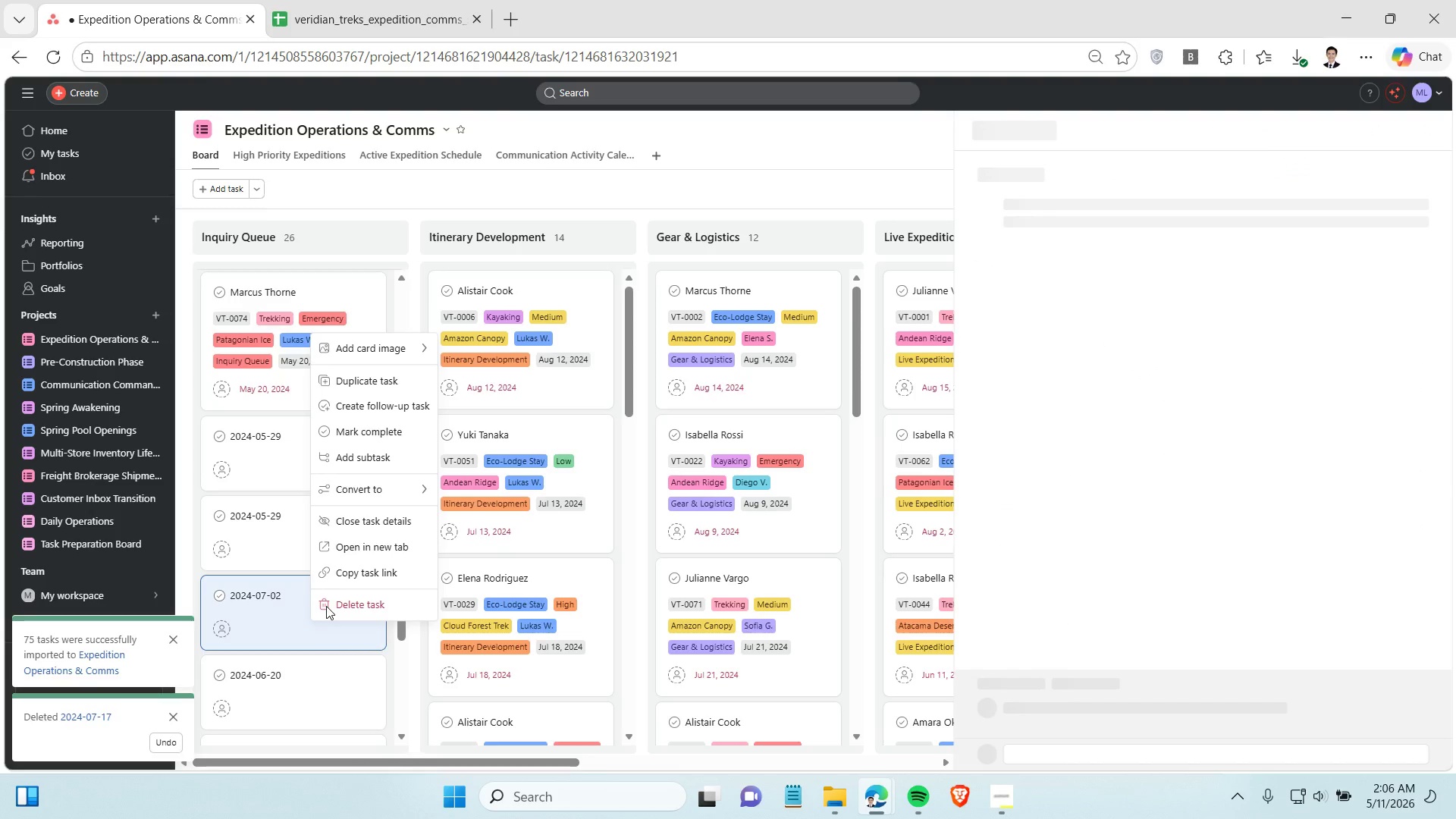 
left_click([327, 605])
 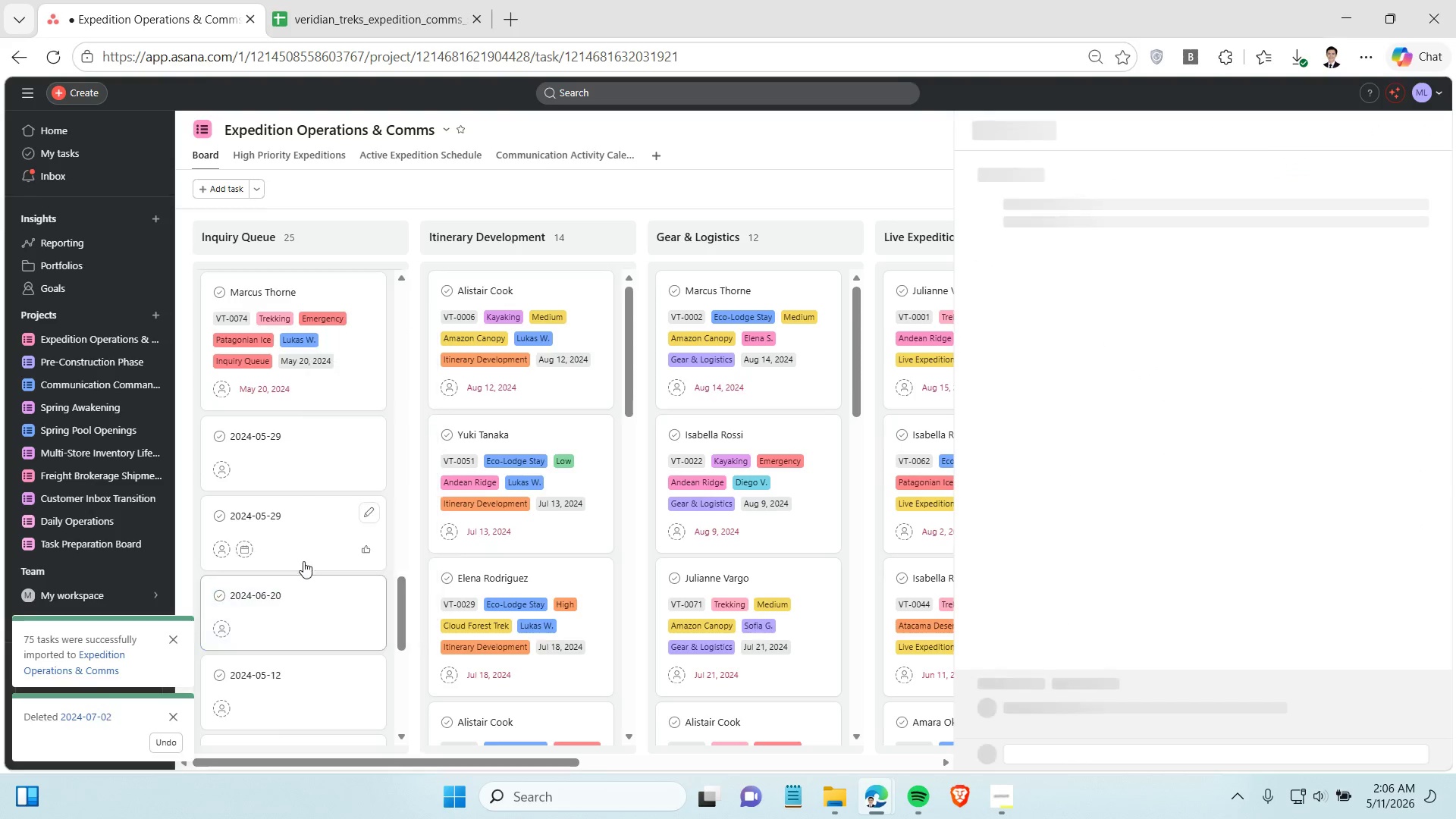 
right_click([304, 560])
 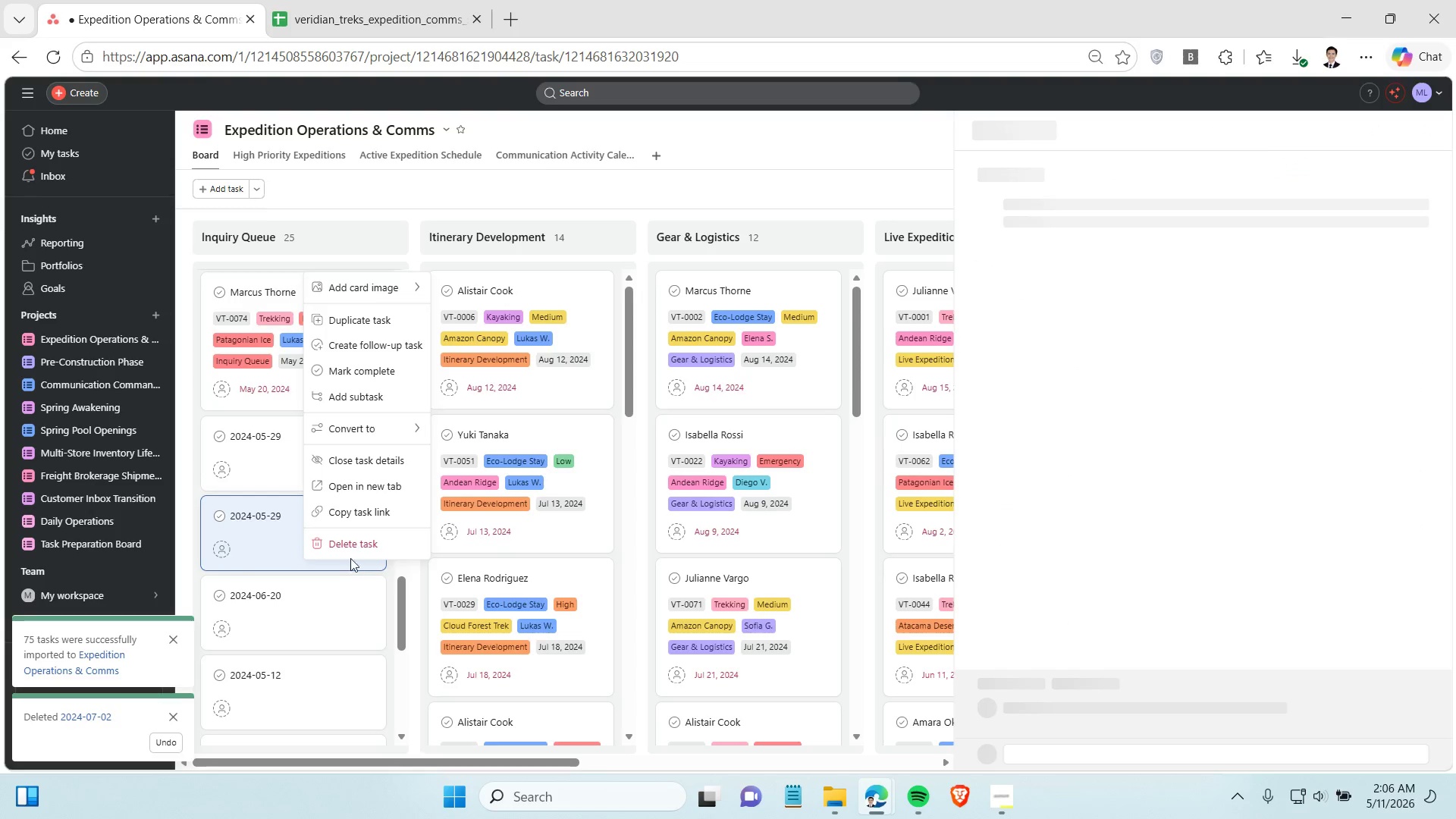 
left_click([354, 544])
 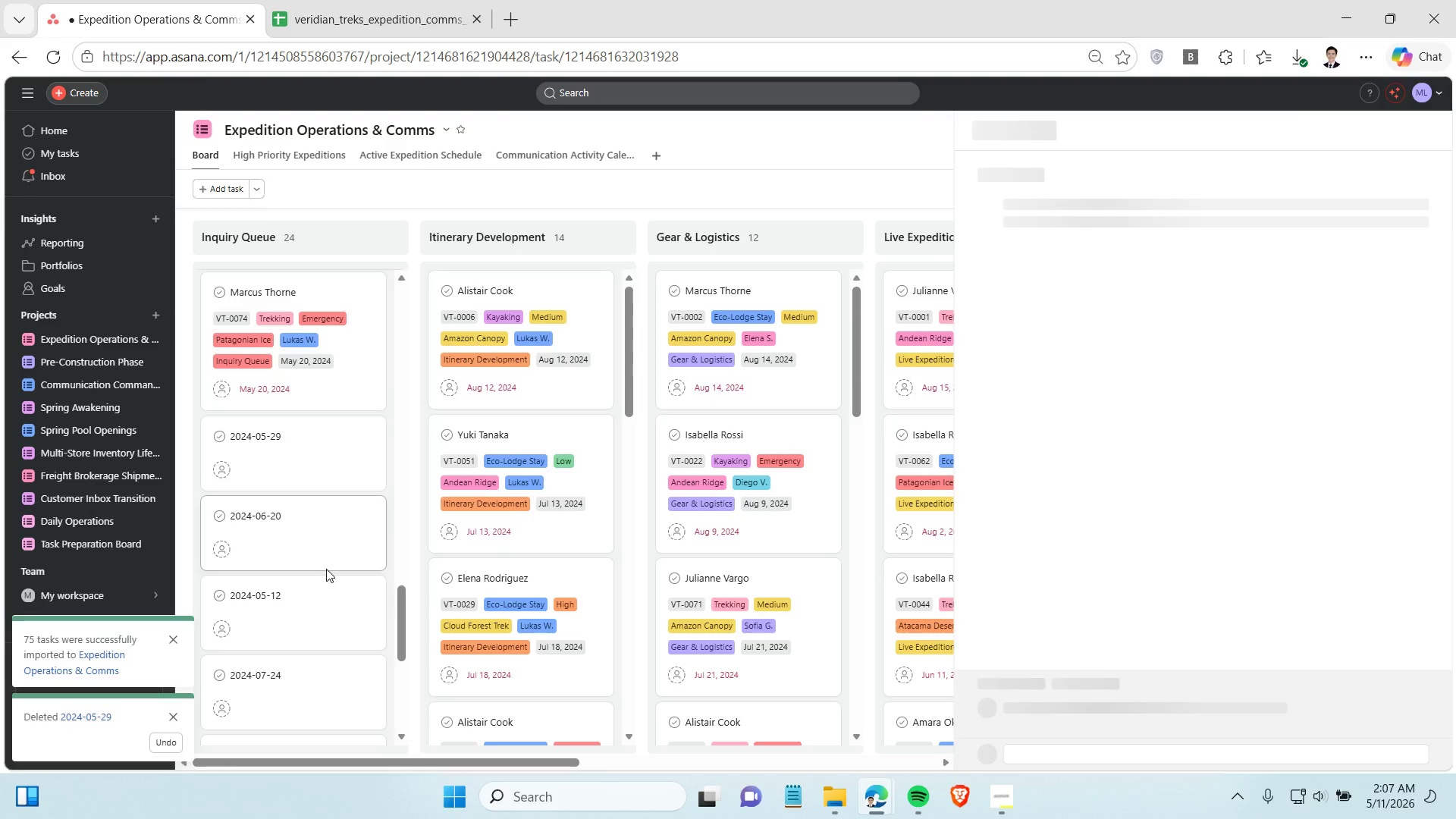 
left_click([357, 588])
 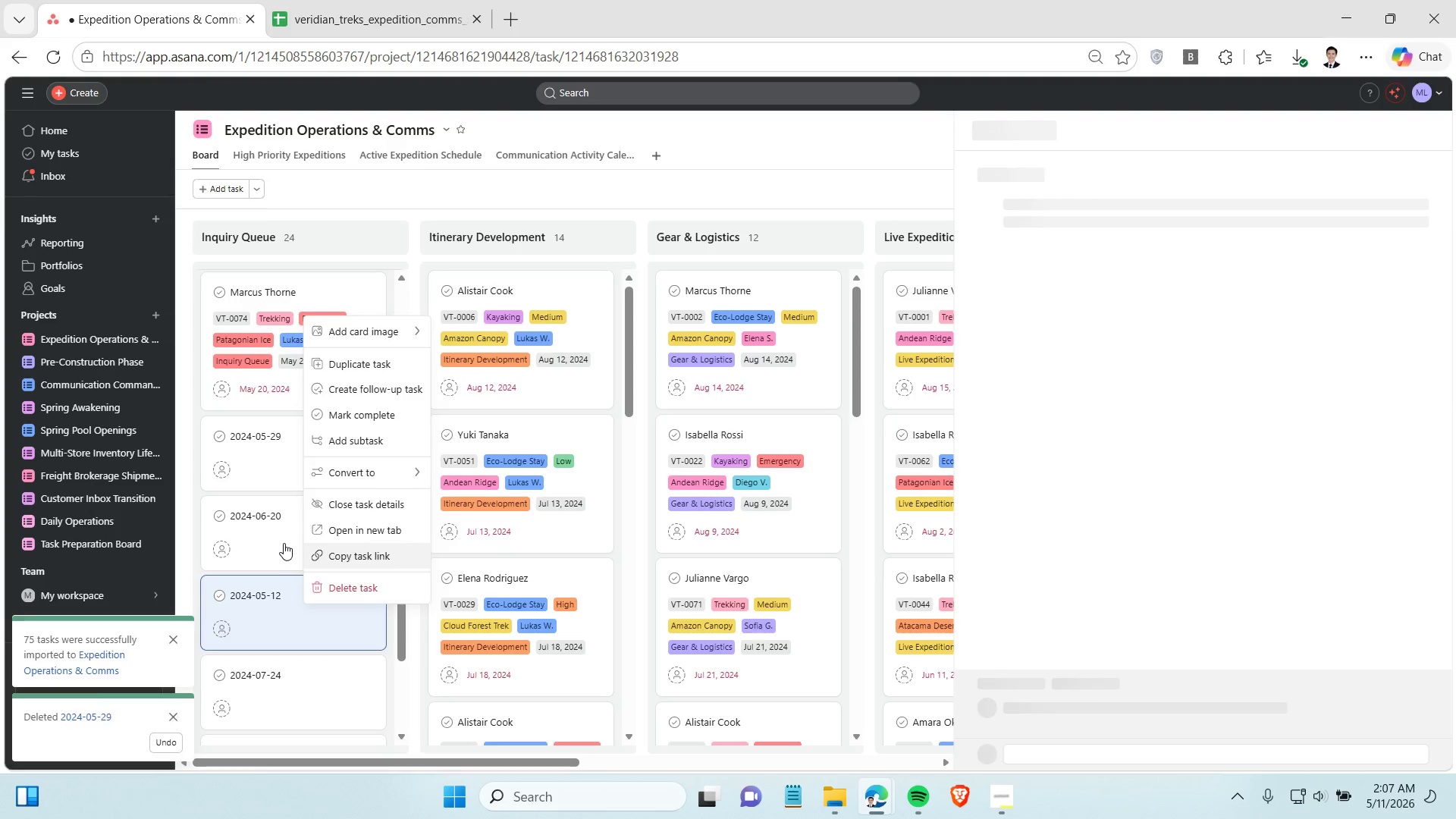 
right_click([284, 543])
 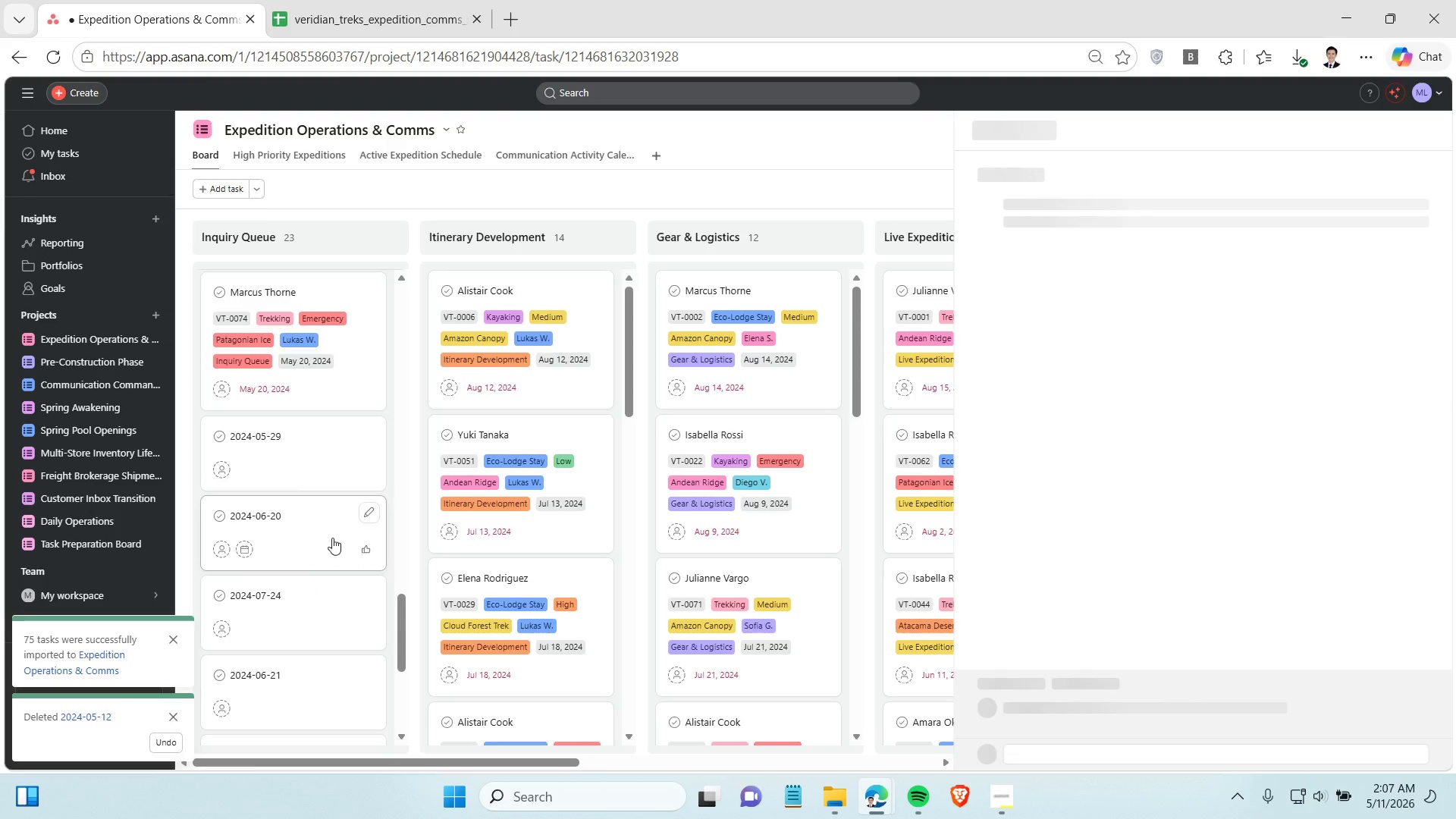 
mouse_move([347, 536])
 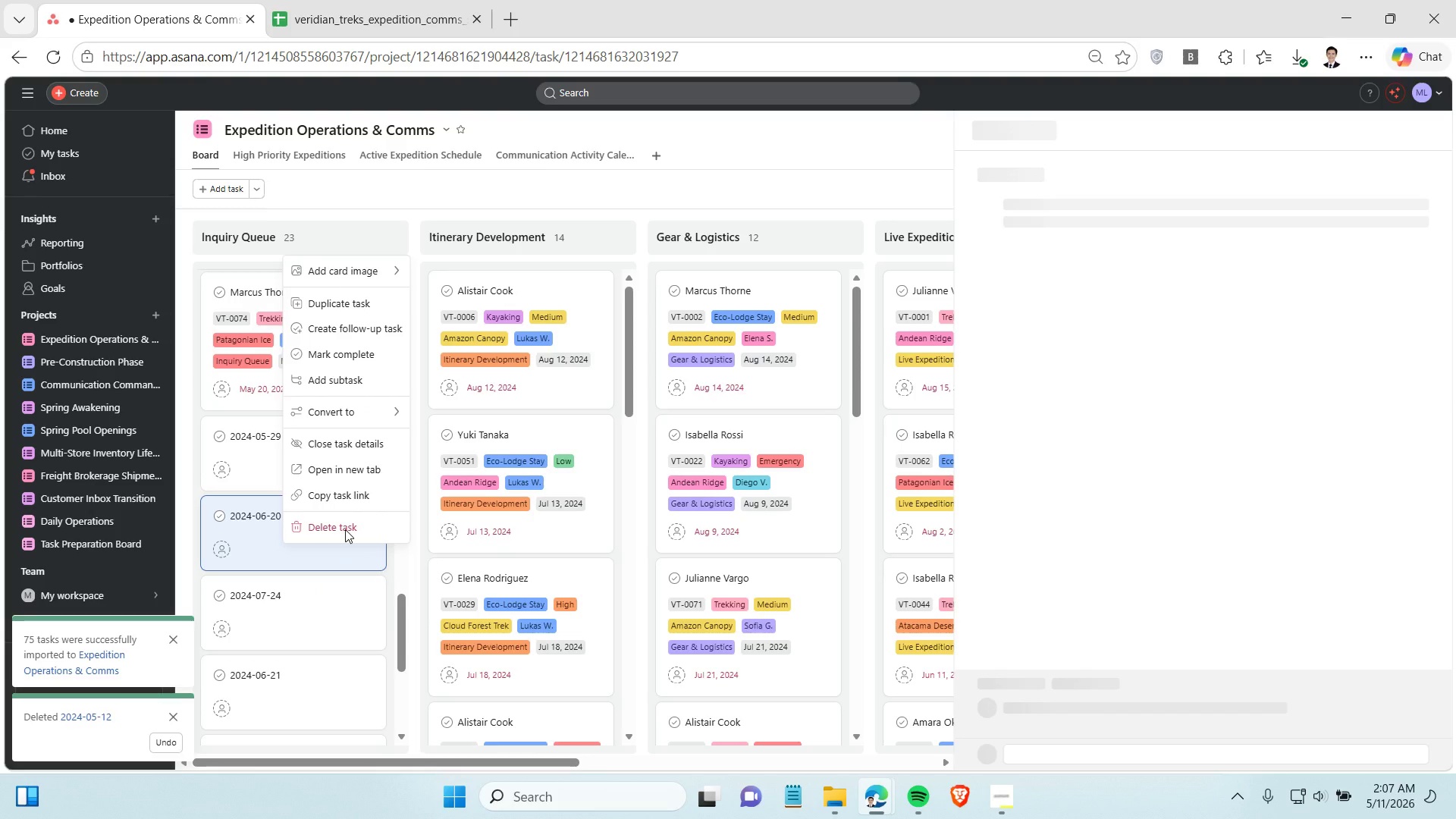 
left_click([345, 529])